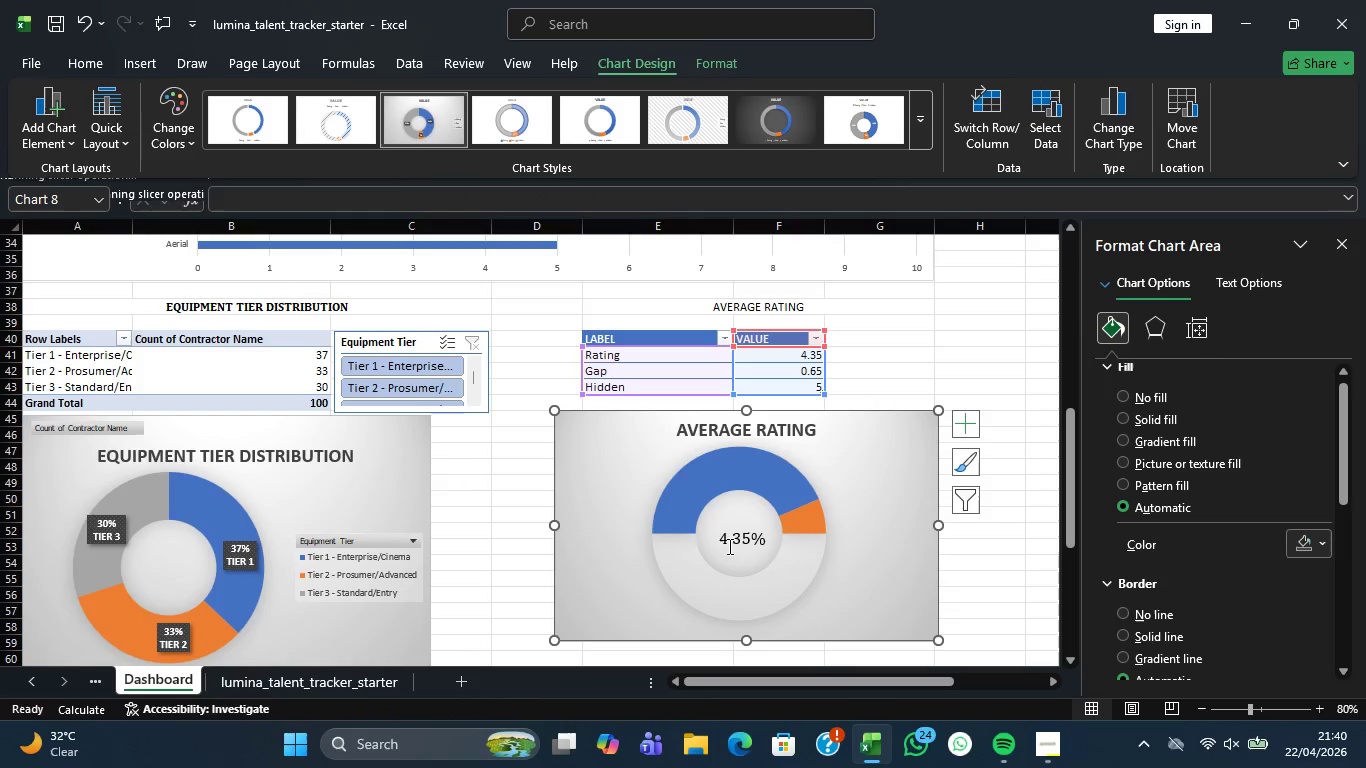 
left_click([743, 536])
 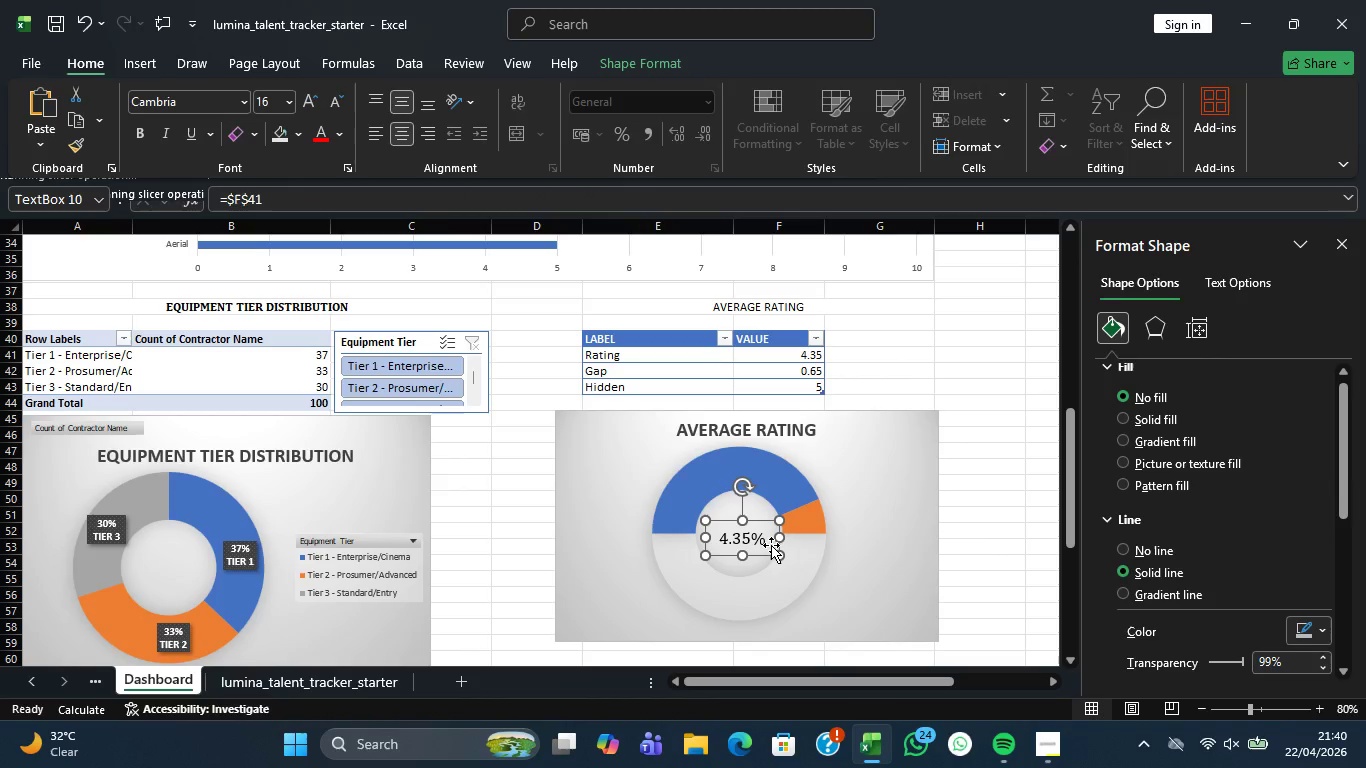 
left_click([771, 545])
 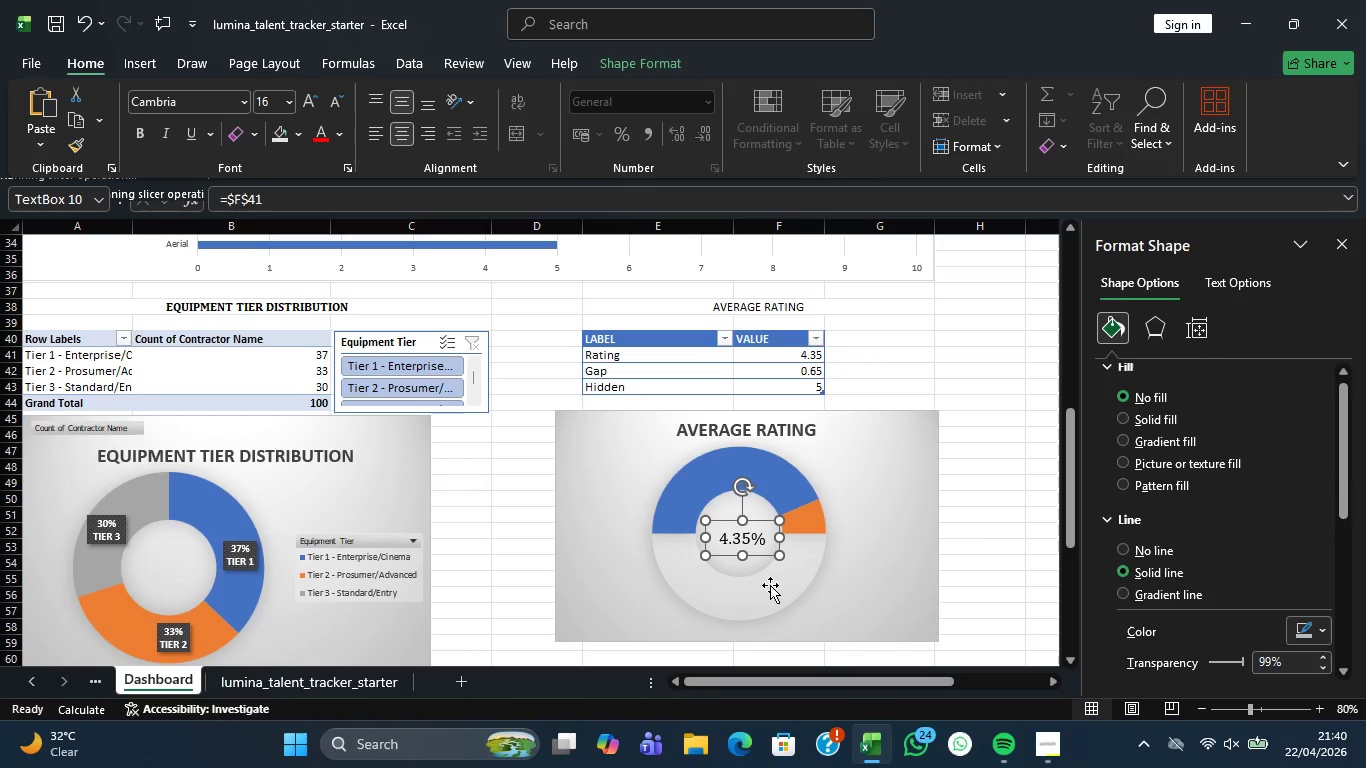 
left_click([770, 585])
 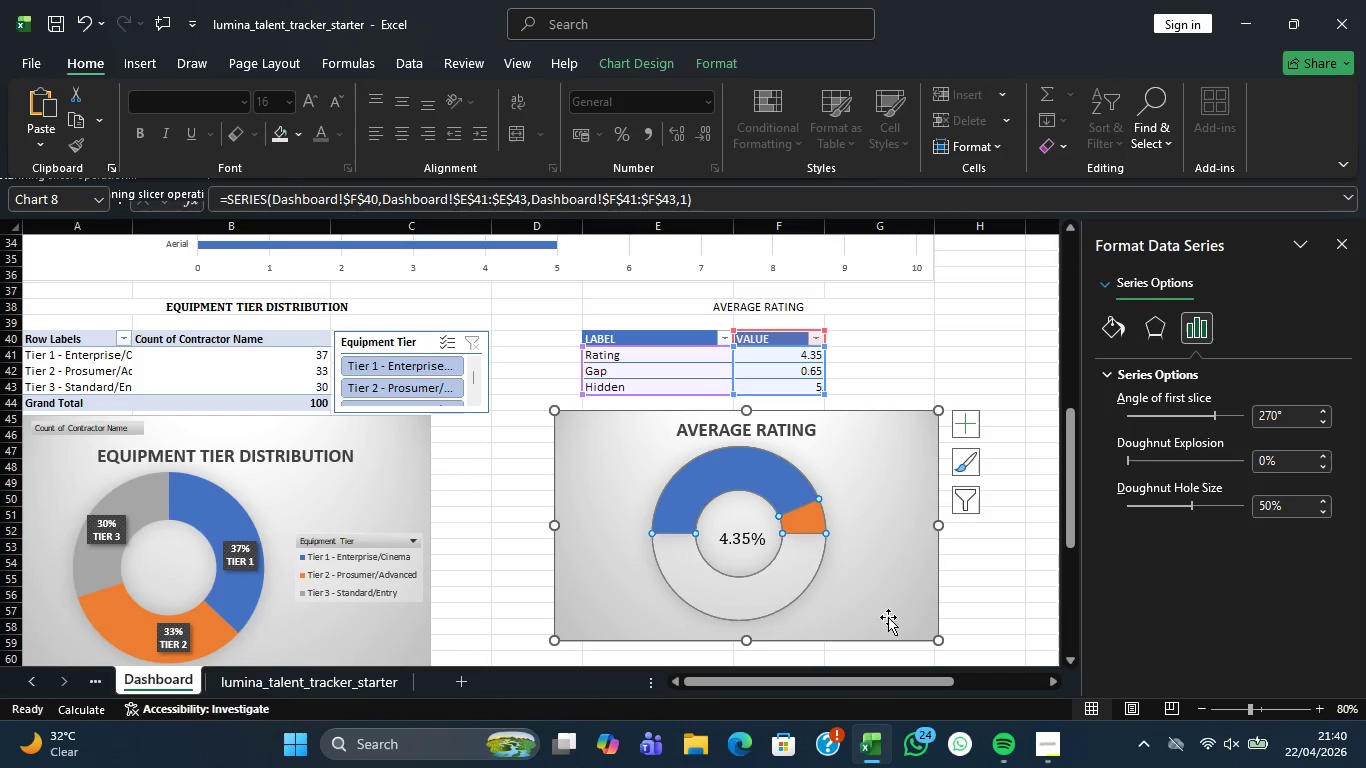 
left_click([904, 621])
 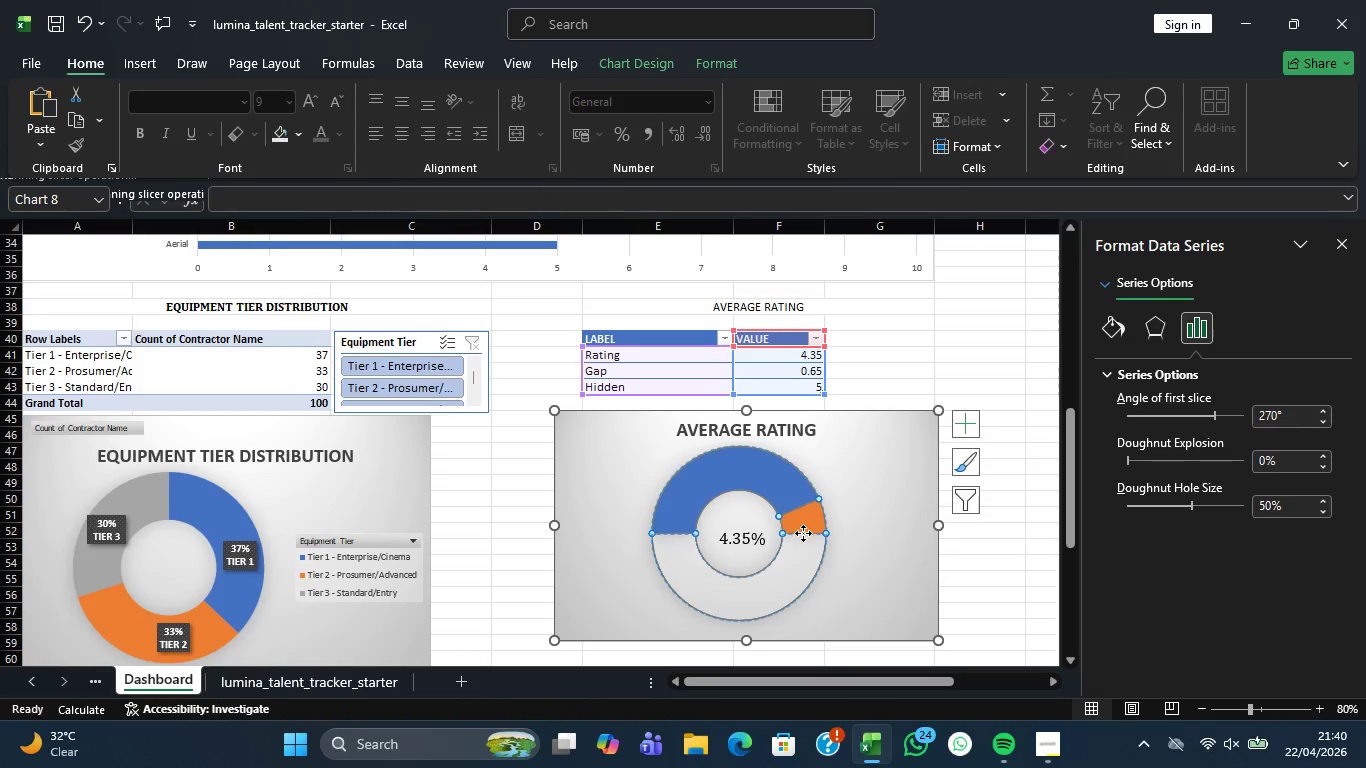 
left_click([871, 540])
 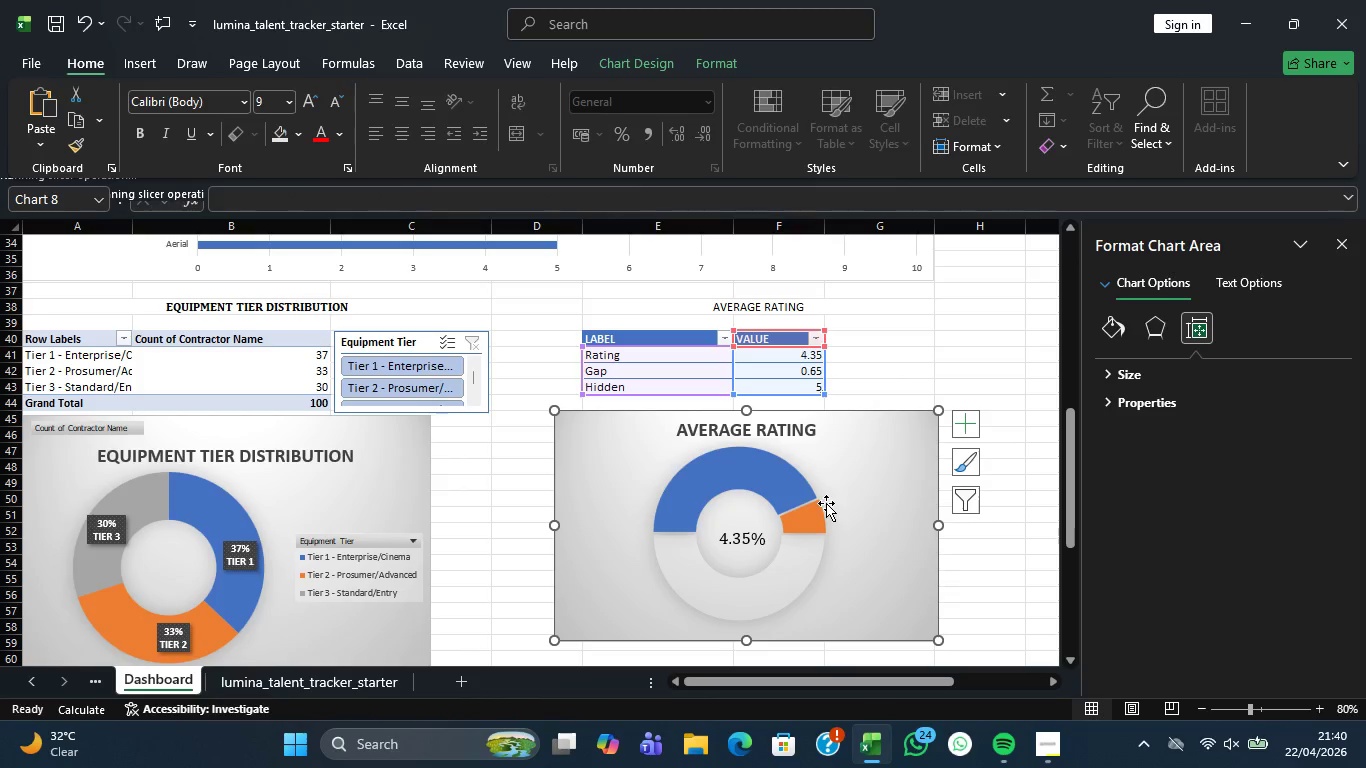 
left_click([814, 525])
 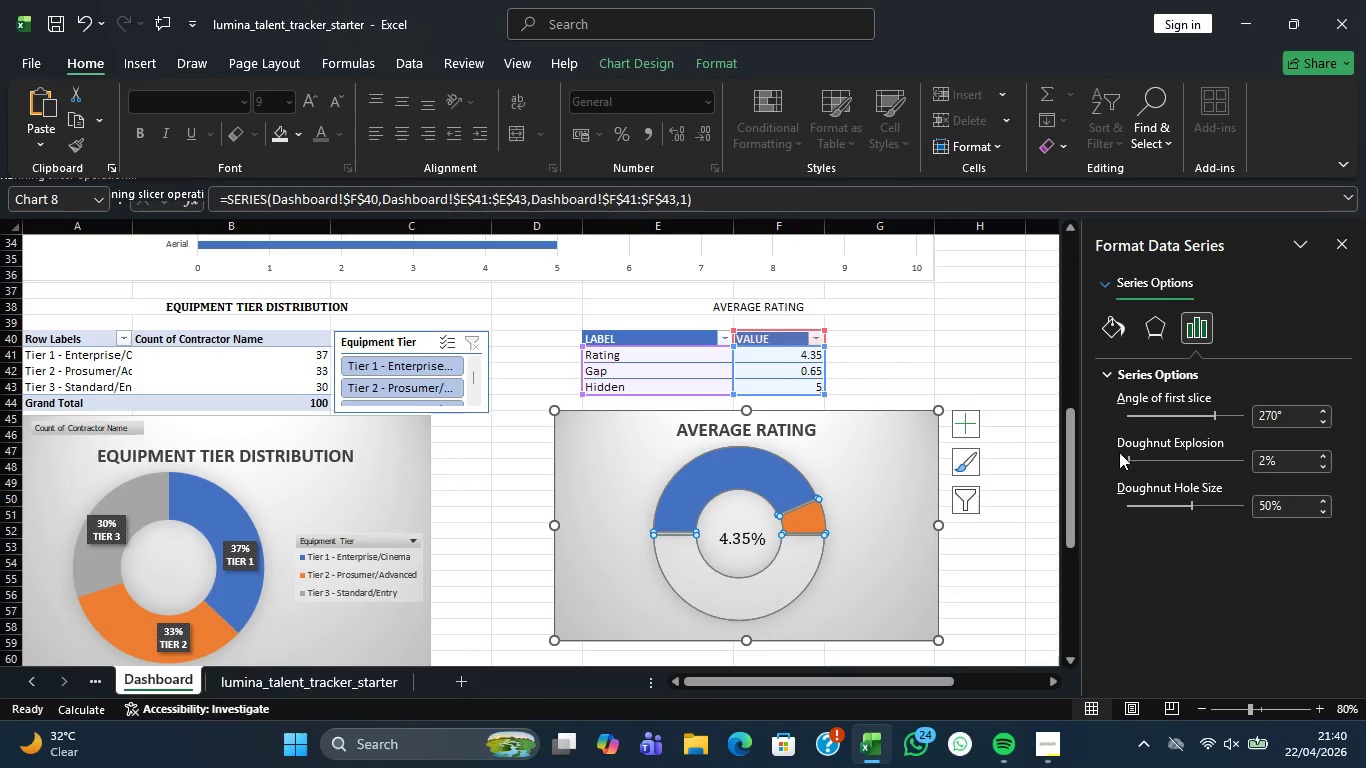 
left_click_drag(start_coordinate=[1124, 457], to_coordinate=[1104, 466])
 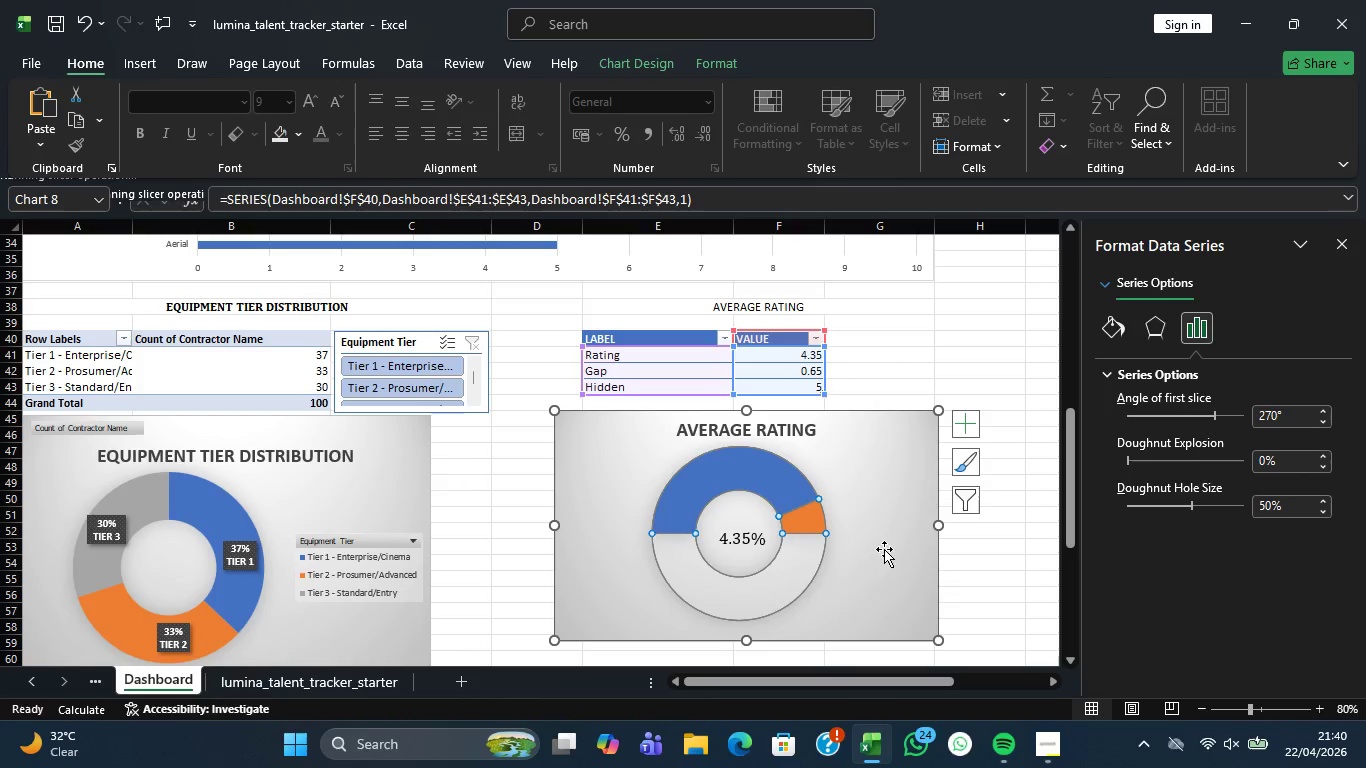 
left_click([883, 550])
 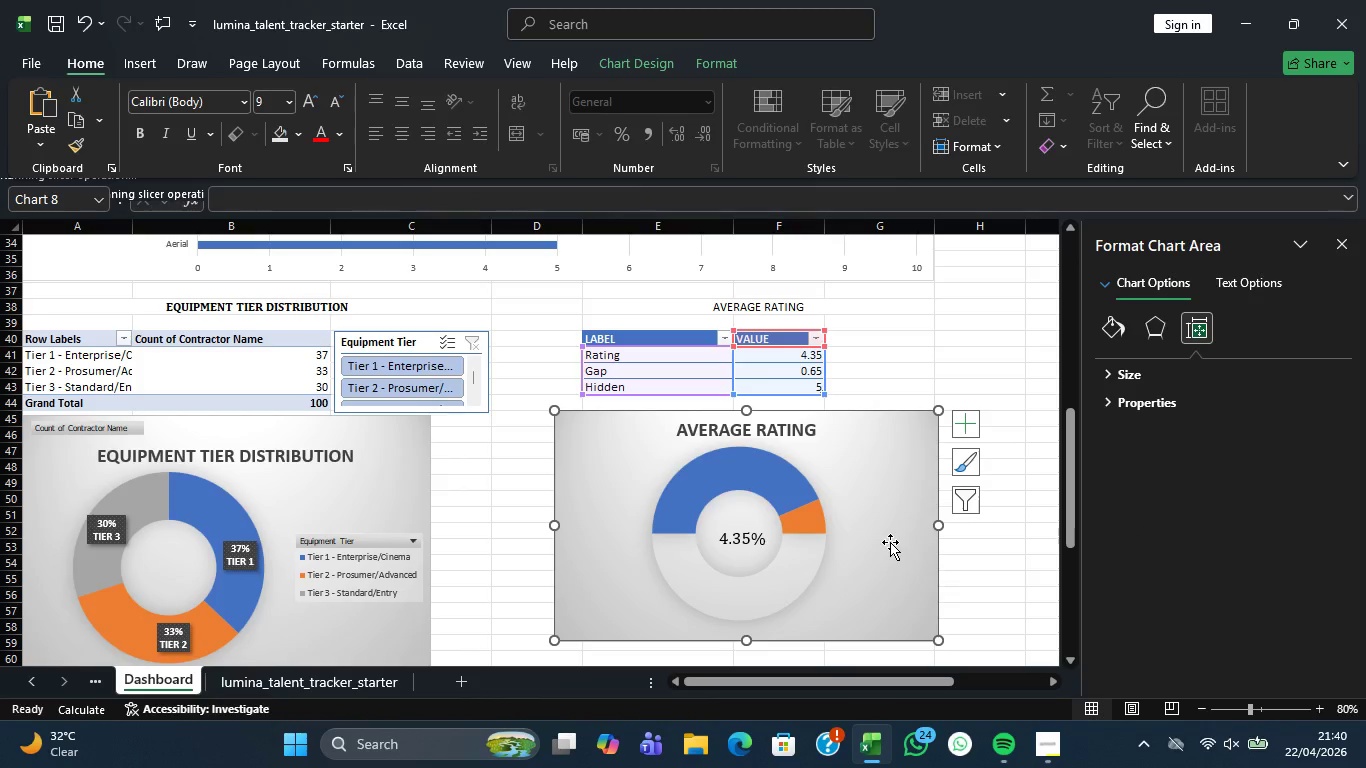 
scroll: coordinate [888, 517], scroll_direction: down, amount: 2.0
 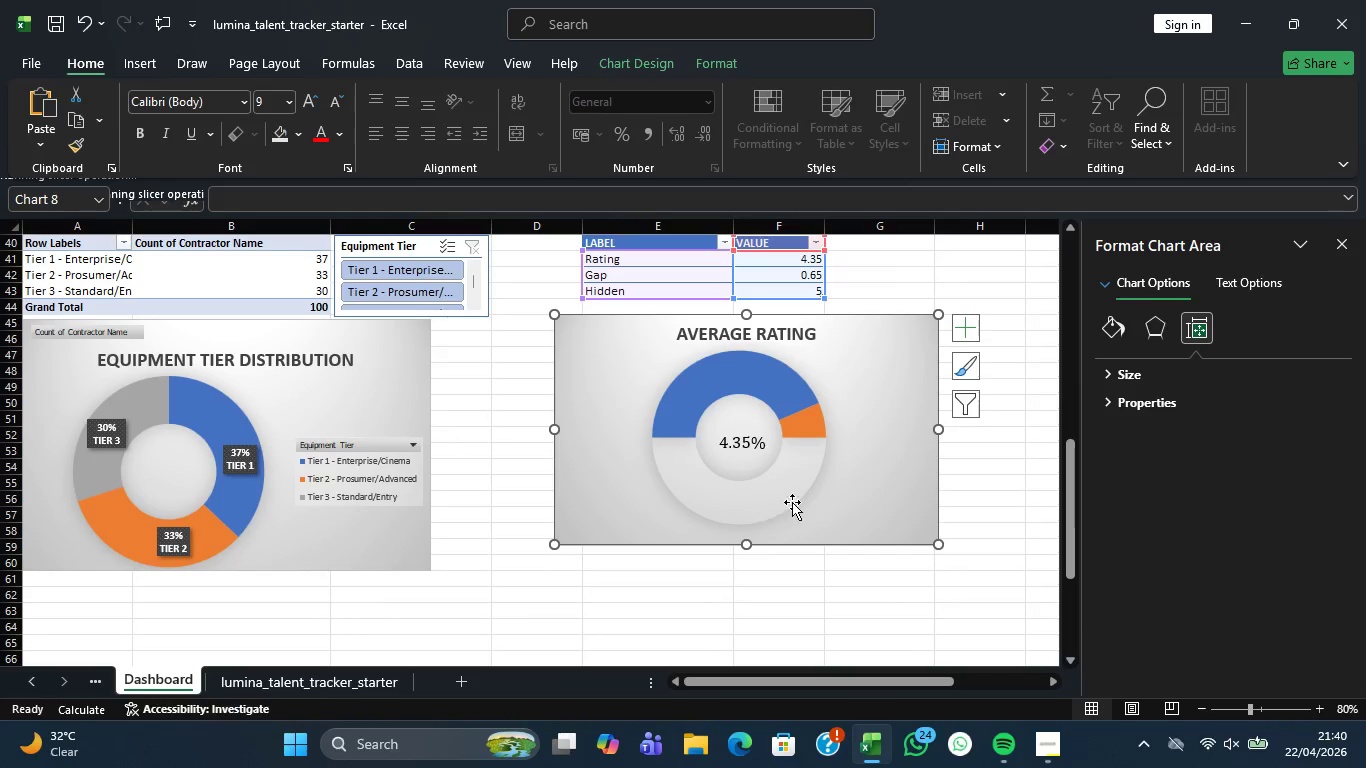 
left_click_drag(start_coordinate=[826, 500], to_coordinate=[837, 521])
 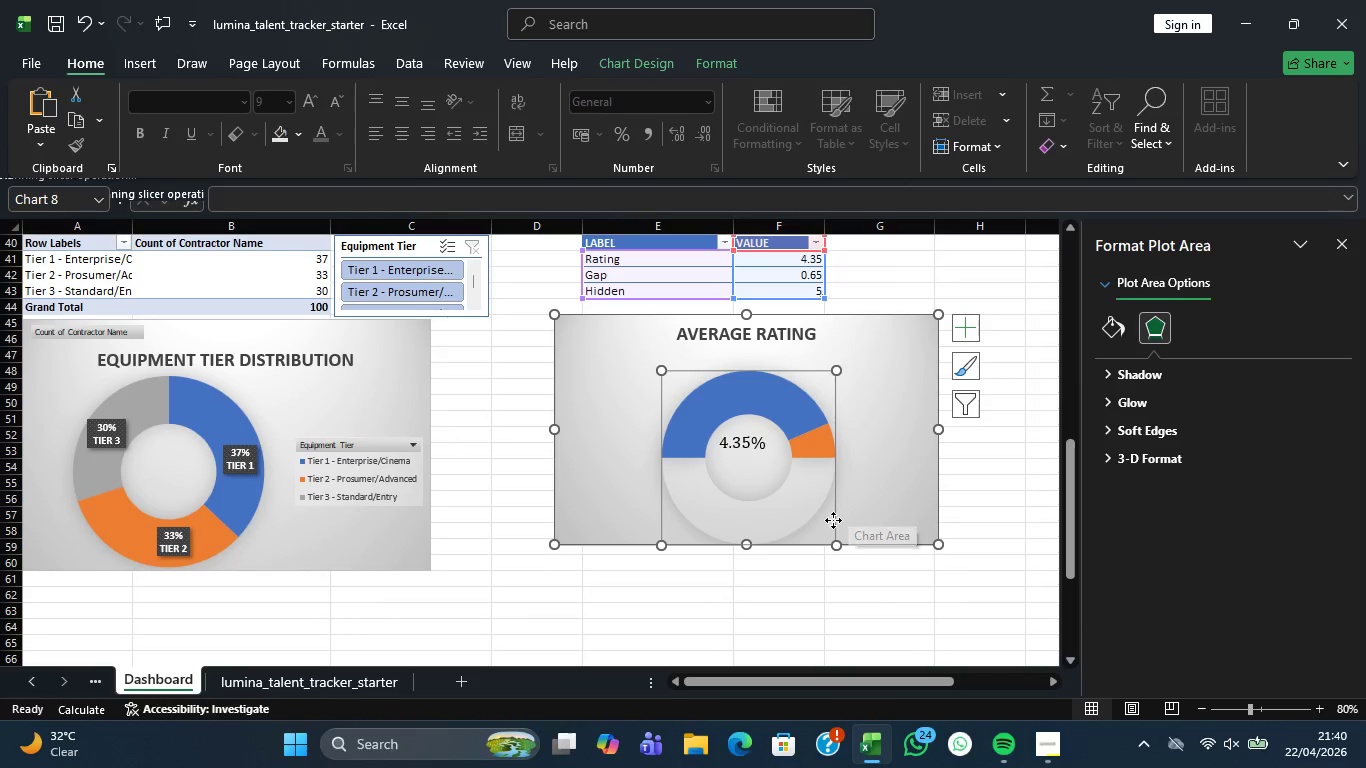 
left_click_drag(start_coordinate=[829, 523], to_coordinate=[824, 499])
 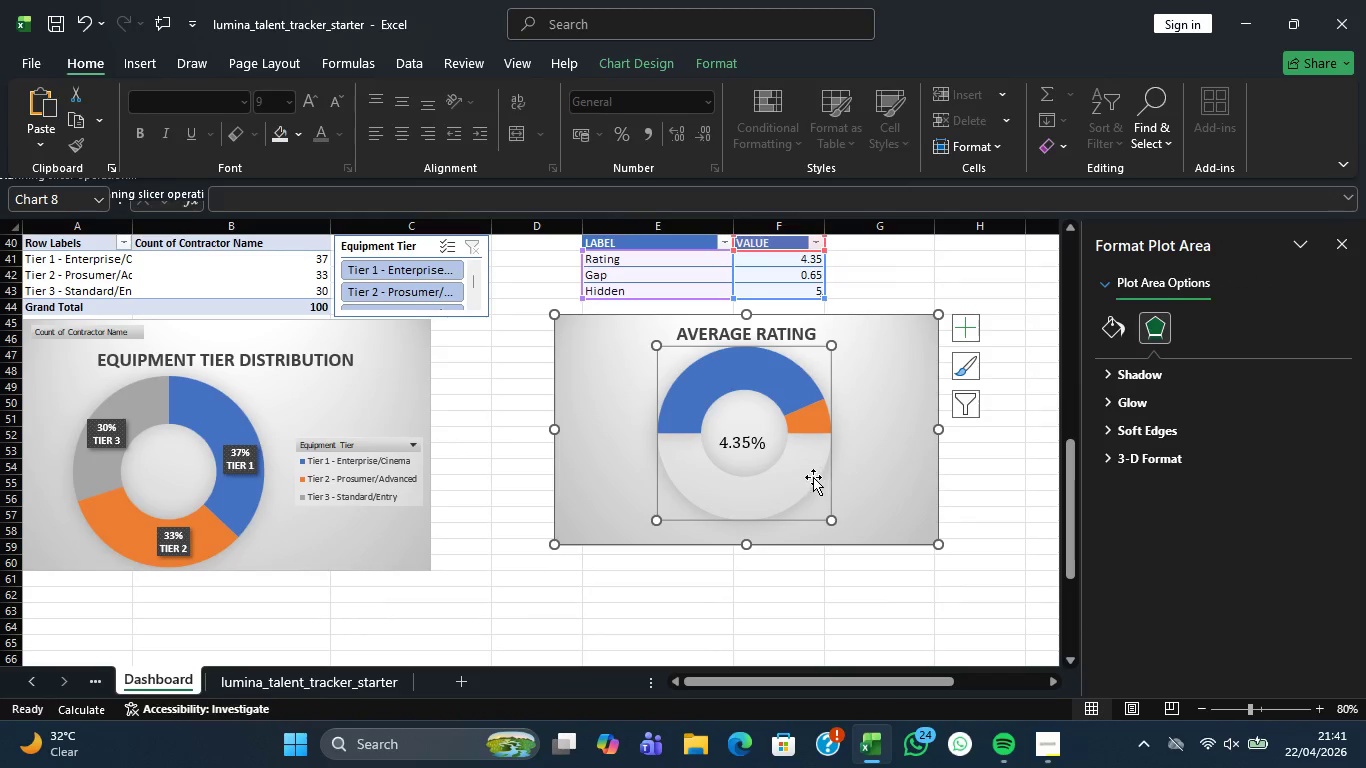 
left_click_drag(start_coordinate=[813, 477], to_coordinate=[818, 487])
 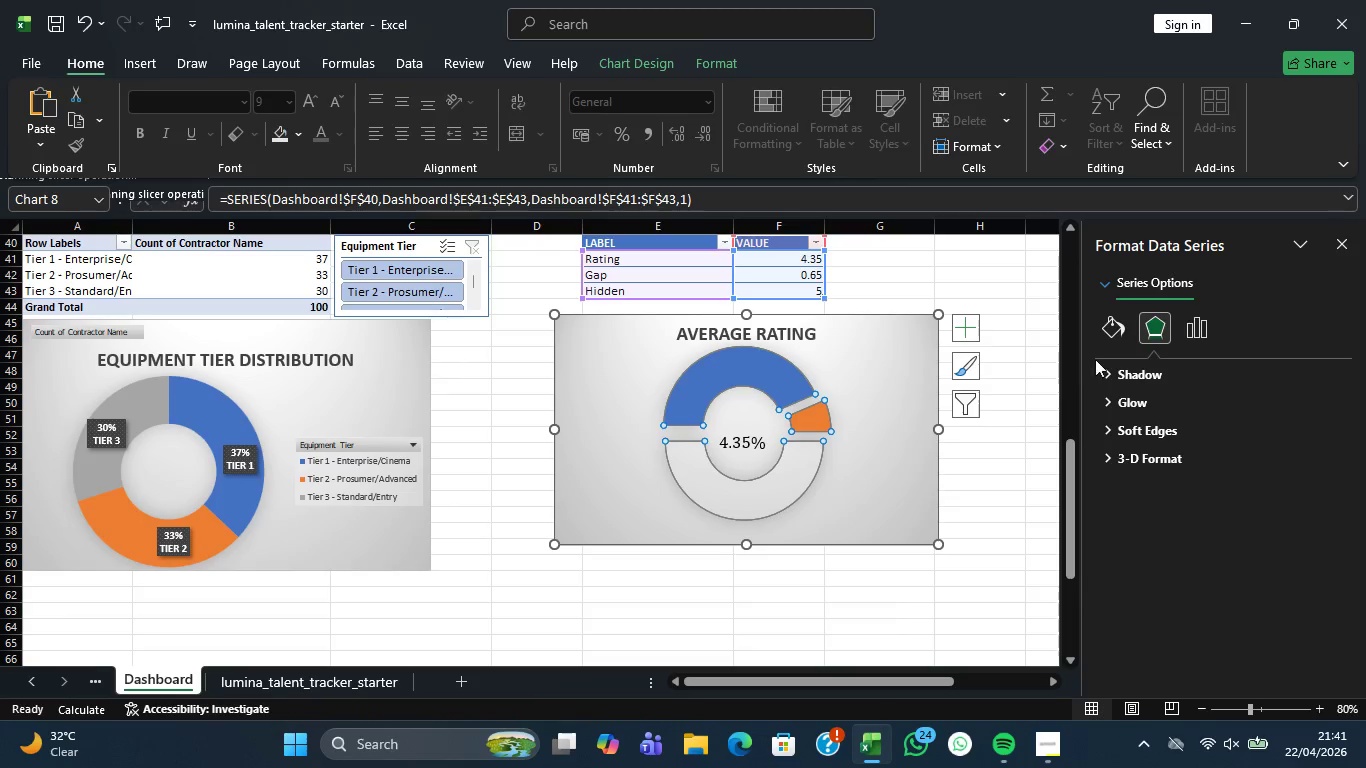 
left_click([1204, 333])
 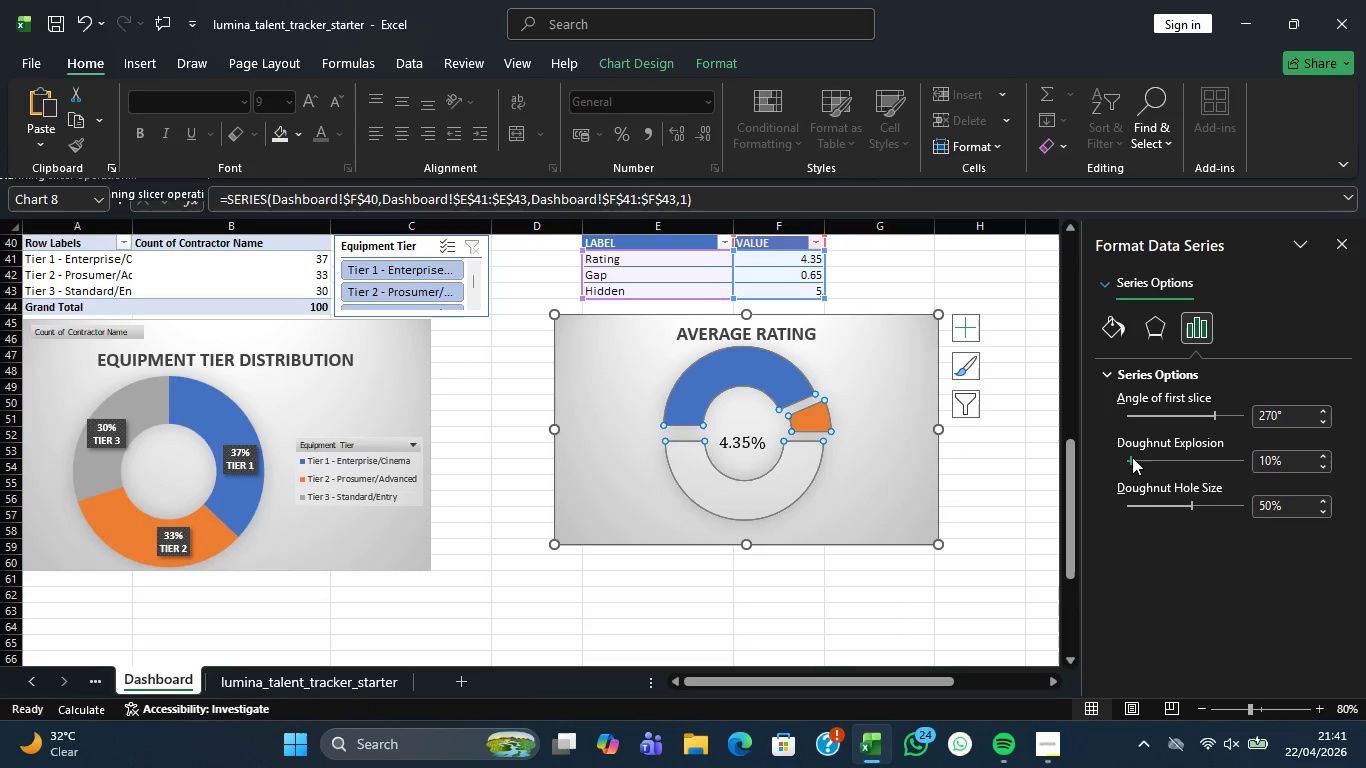 
left_click_drag(start_coordinate=[1129, 457], to_coordinate=[1110, 460])
 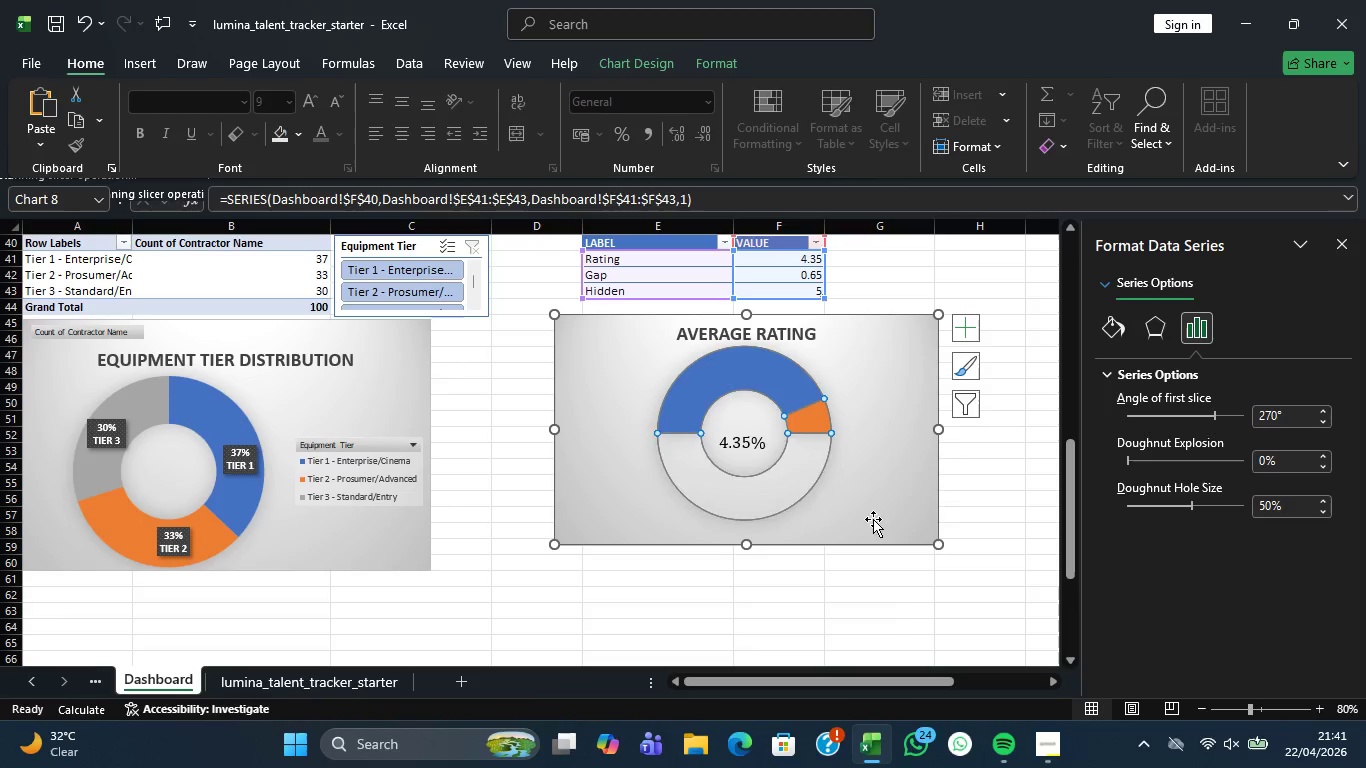 
left_click([873, 519])
 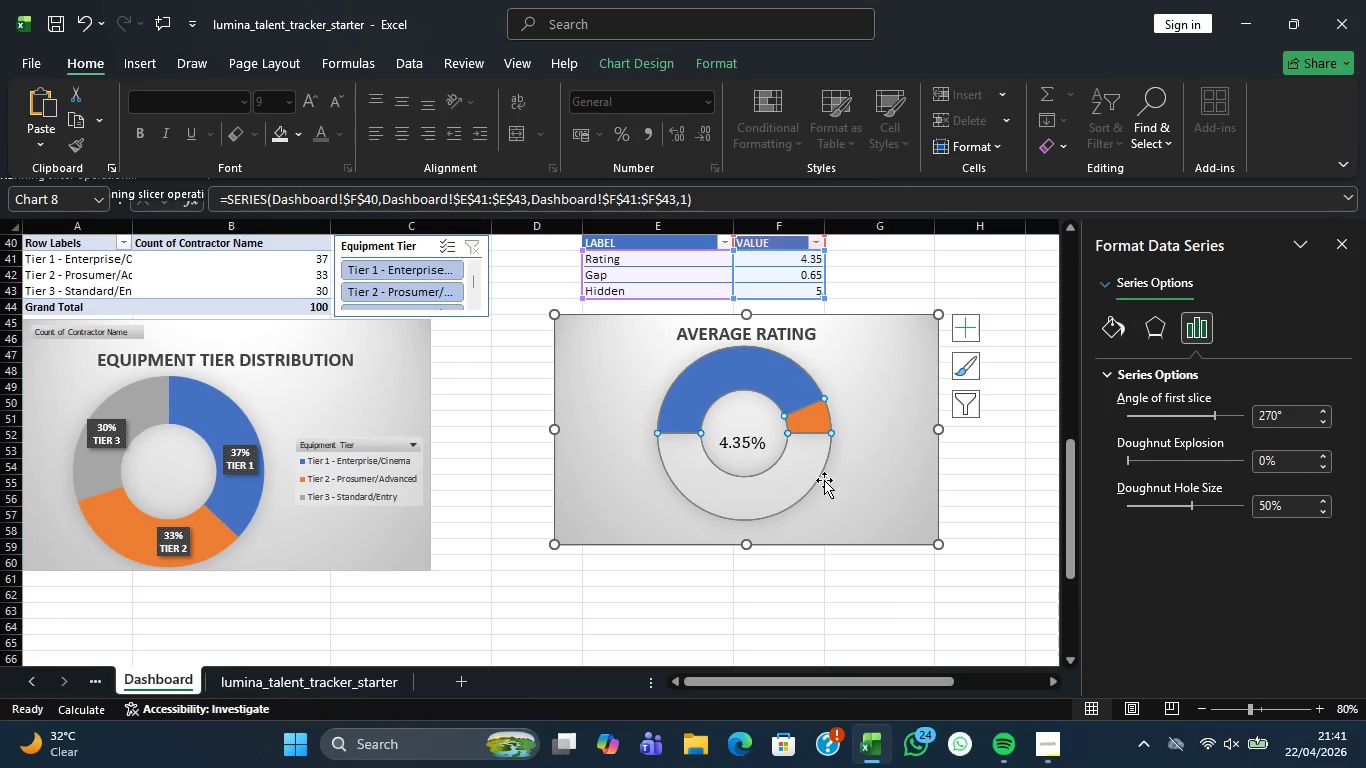 
left_click([827, 490])
 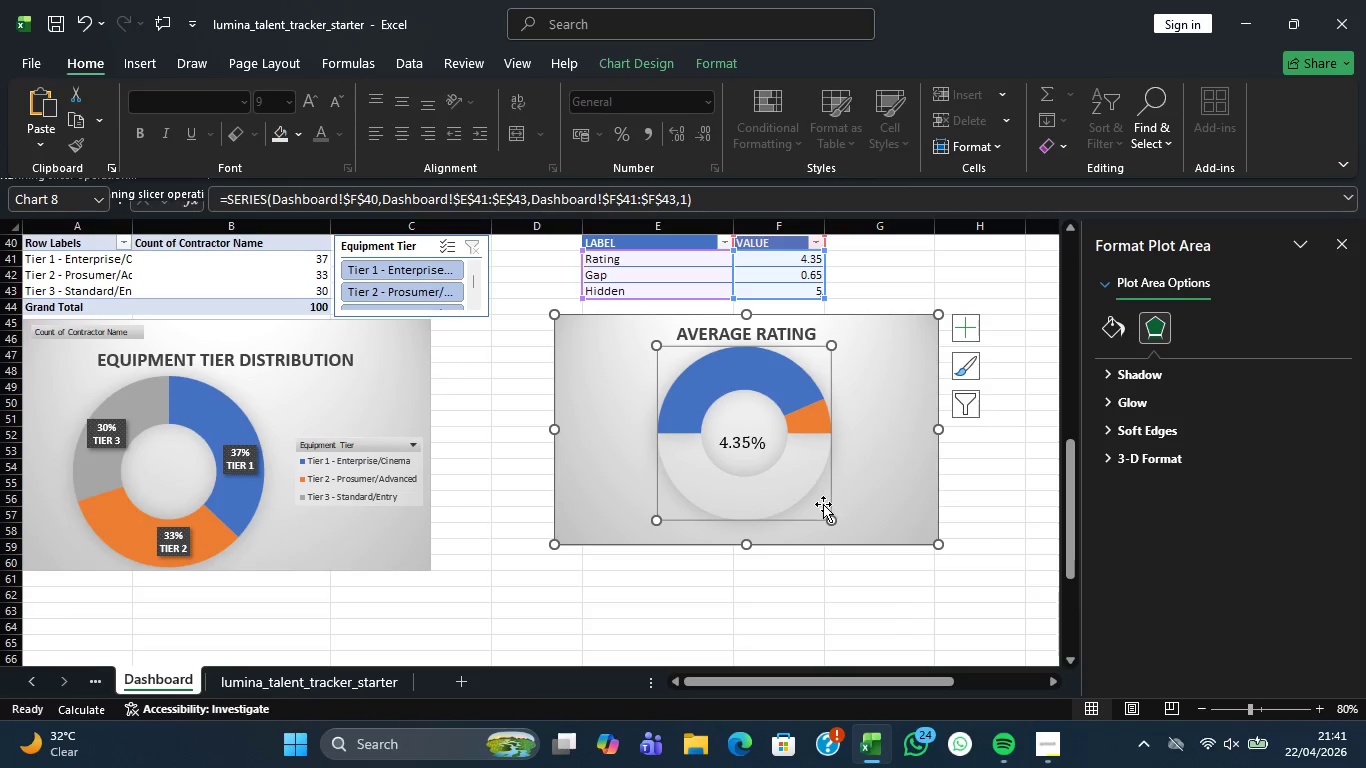 
left_click_drag(start_coordinate=[822, 504], to_coordinate=[818, 514])
 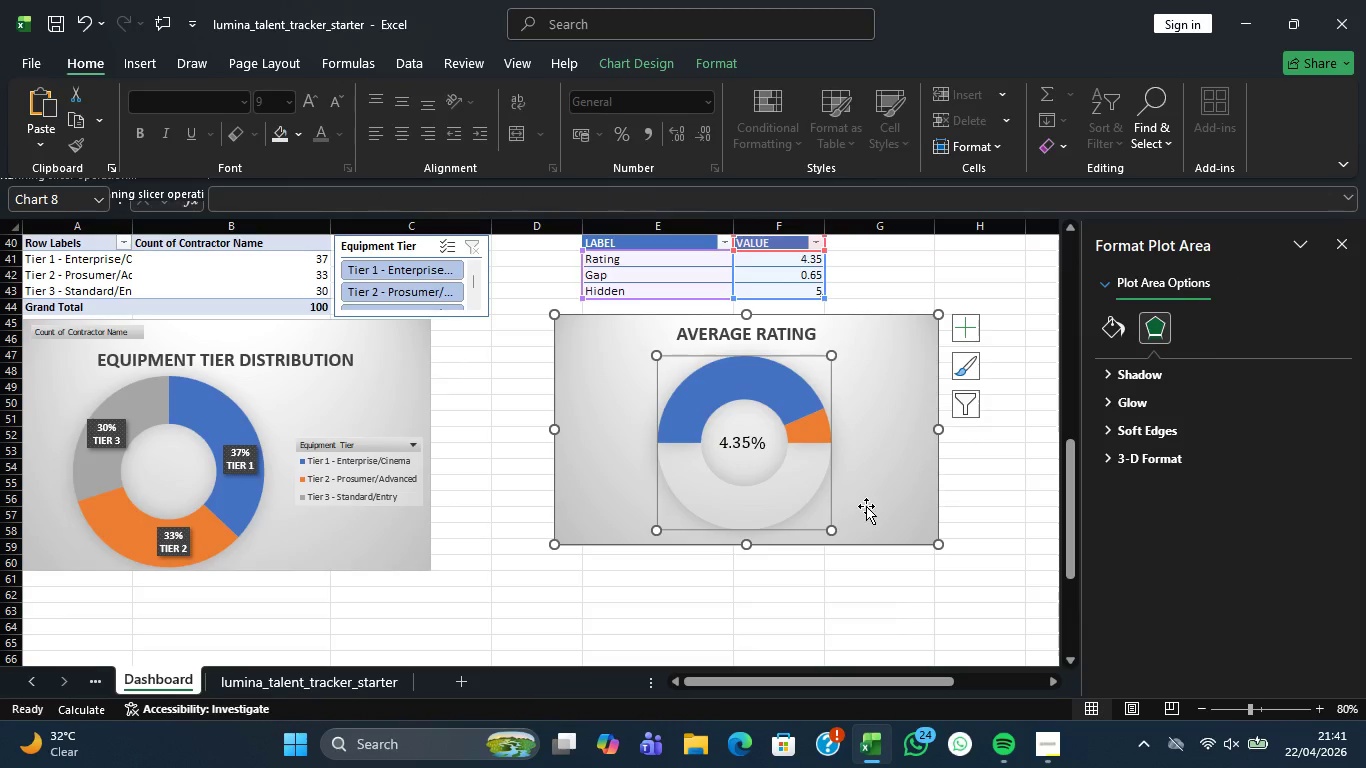 
left_click([885, 469])
 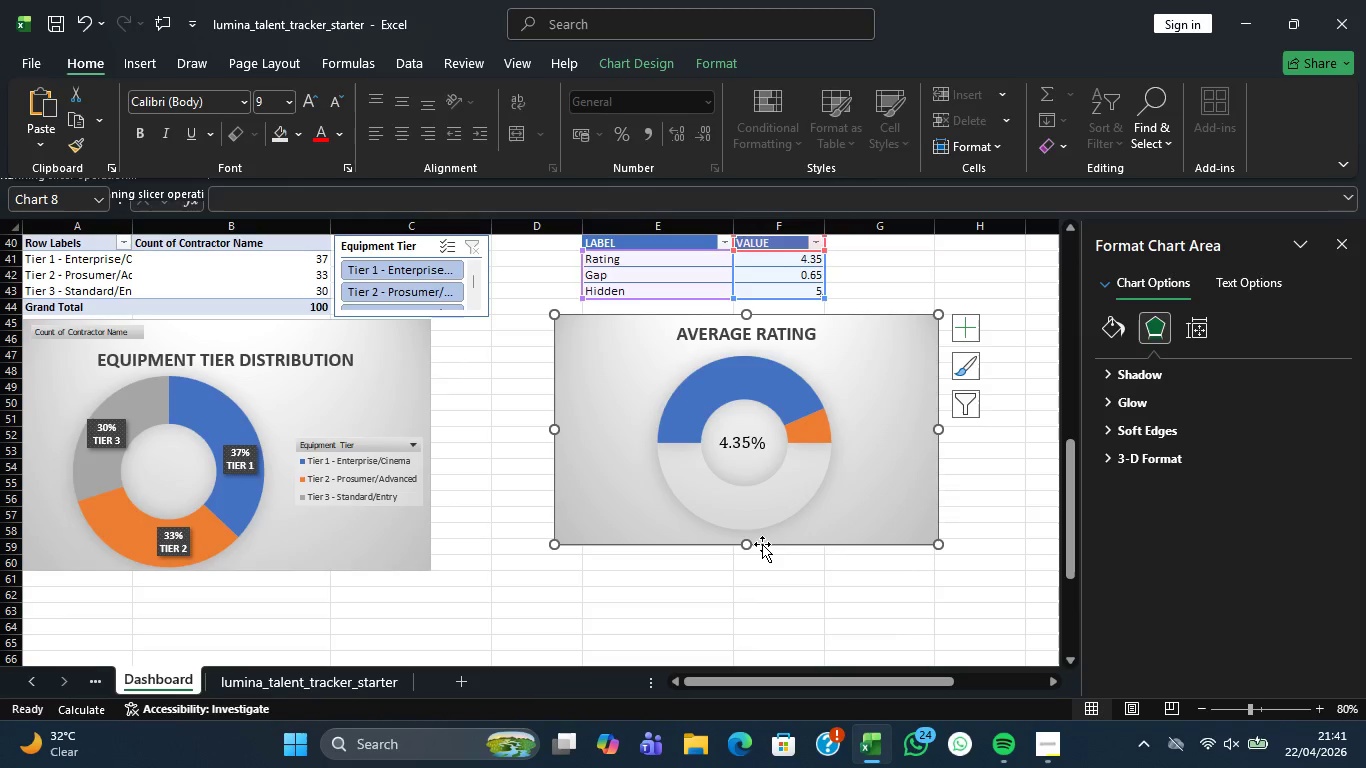 
left_click_drag(start_coordinate=[749, 547], to_coordinate=[756, 568])
 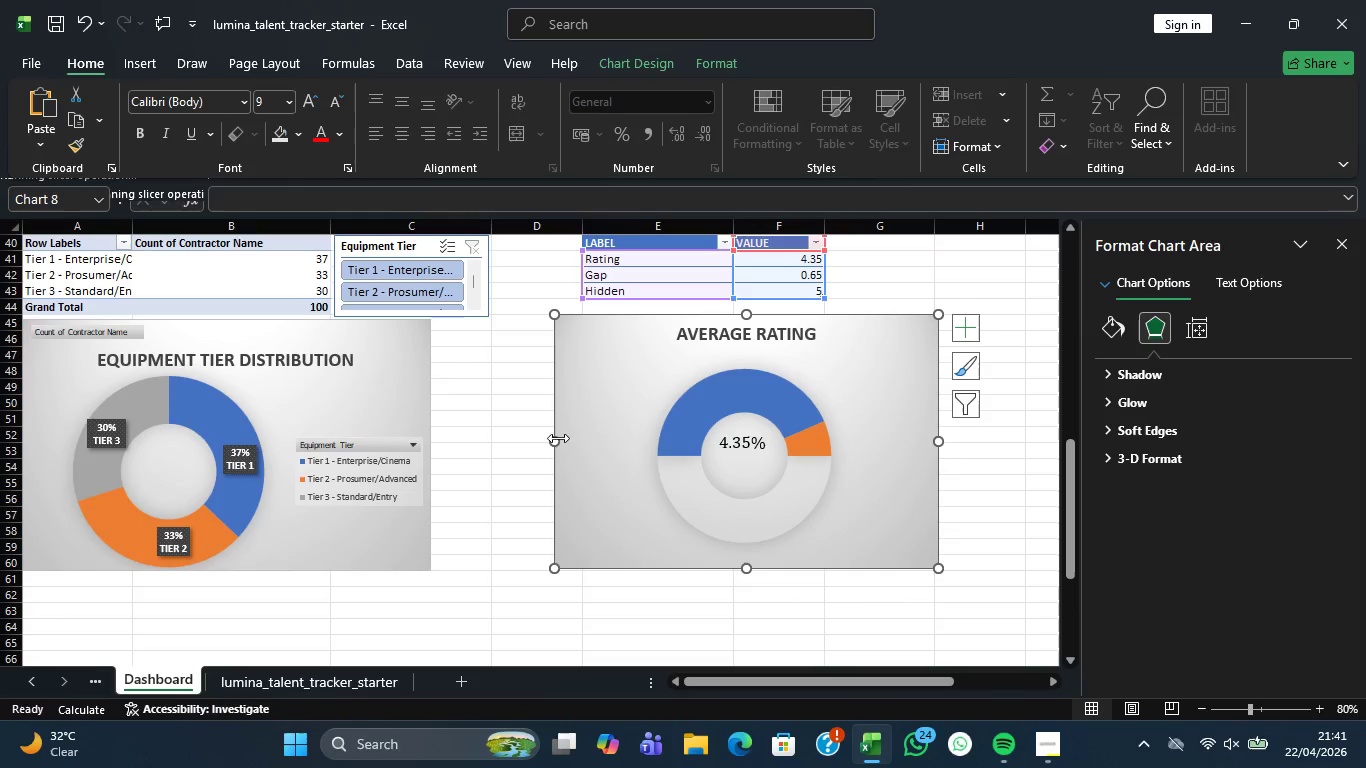 
left_click_drag(start_coordinate=[557, 443], to_coordinate=[505, 441])
 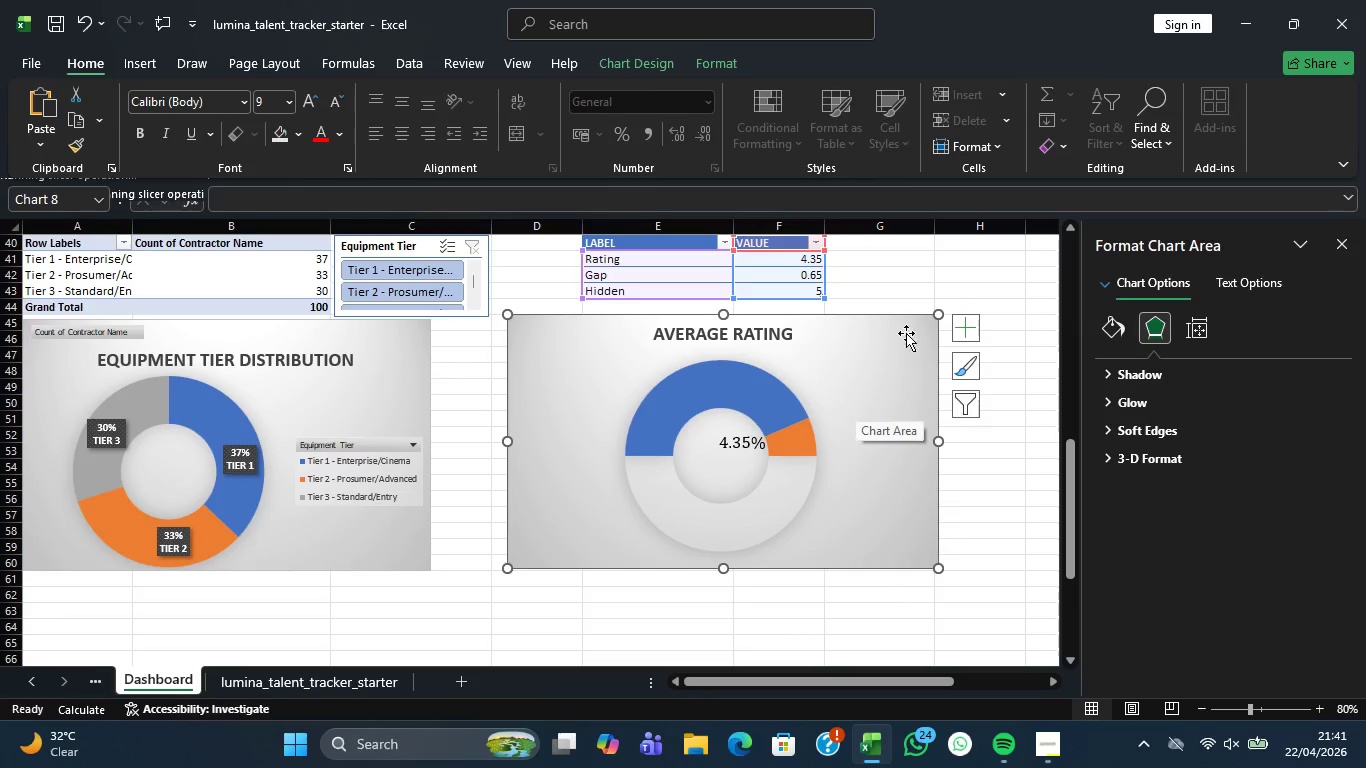 
left_click([887, 269])
 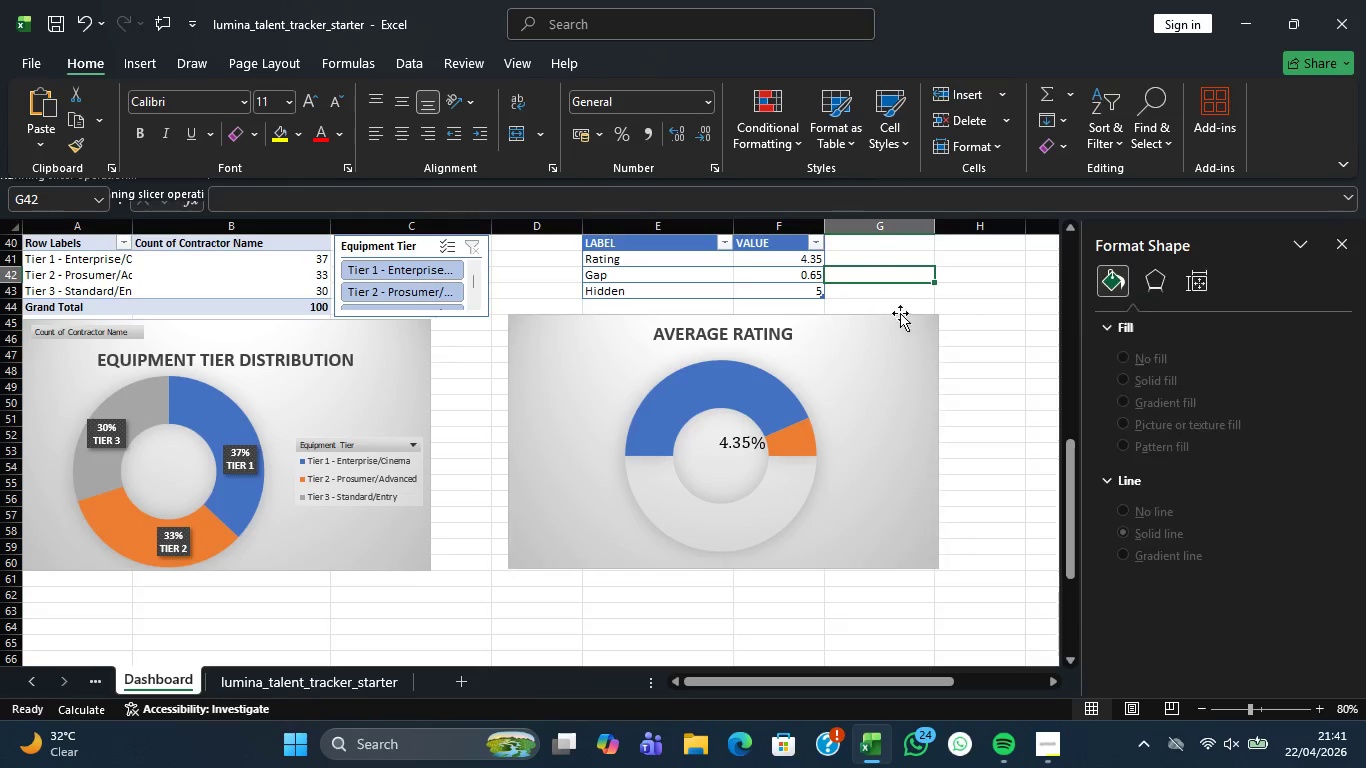 
scroll: coordinate [902, 384], scroll_direction: up, amount: 3.0
 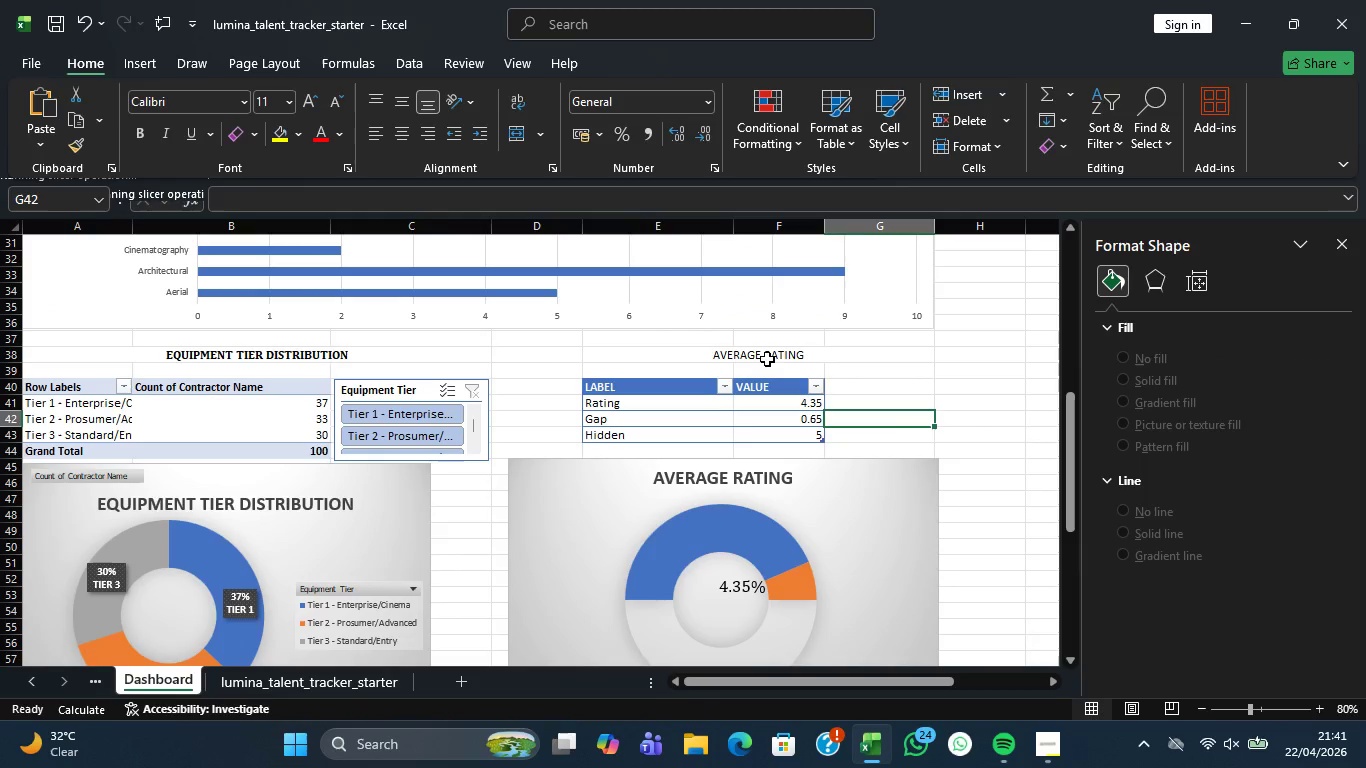 
left_click([775, 354])
 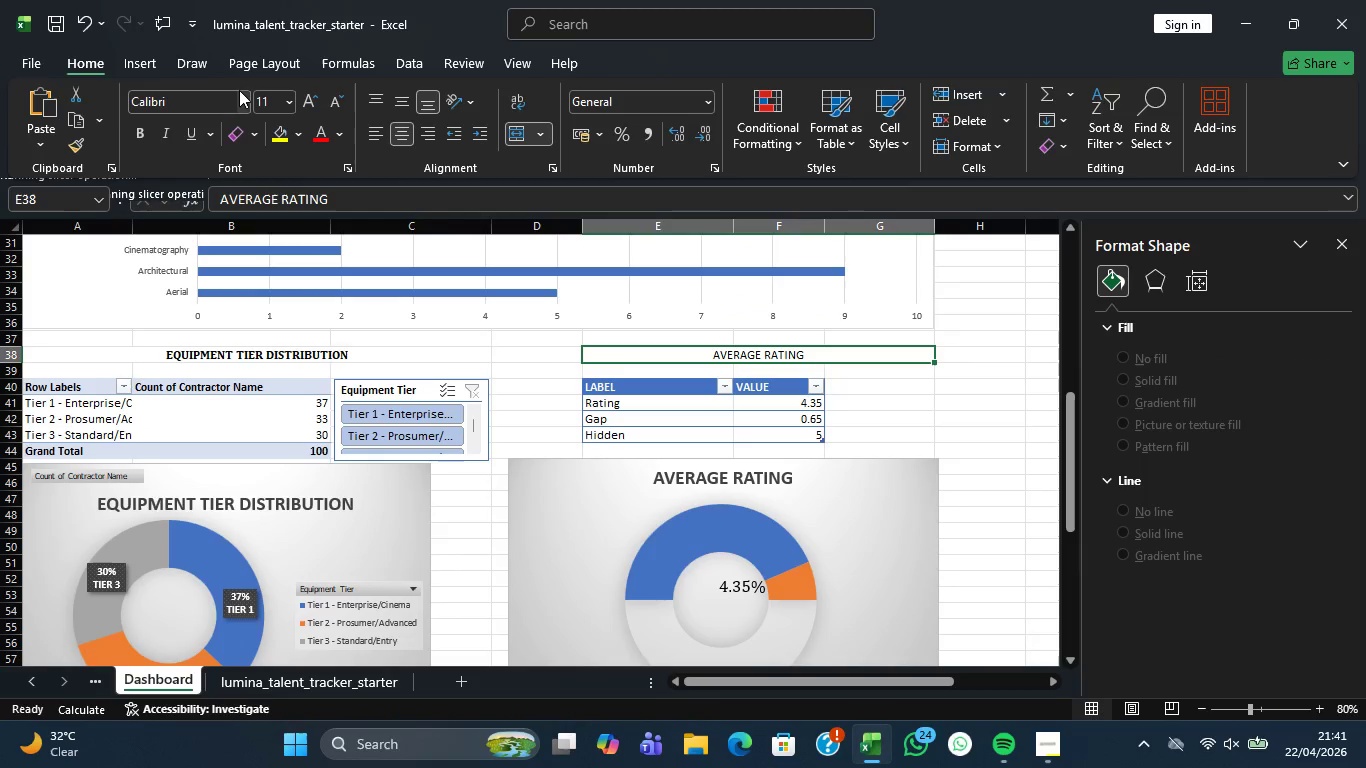 
left_click([239, 93])
 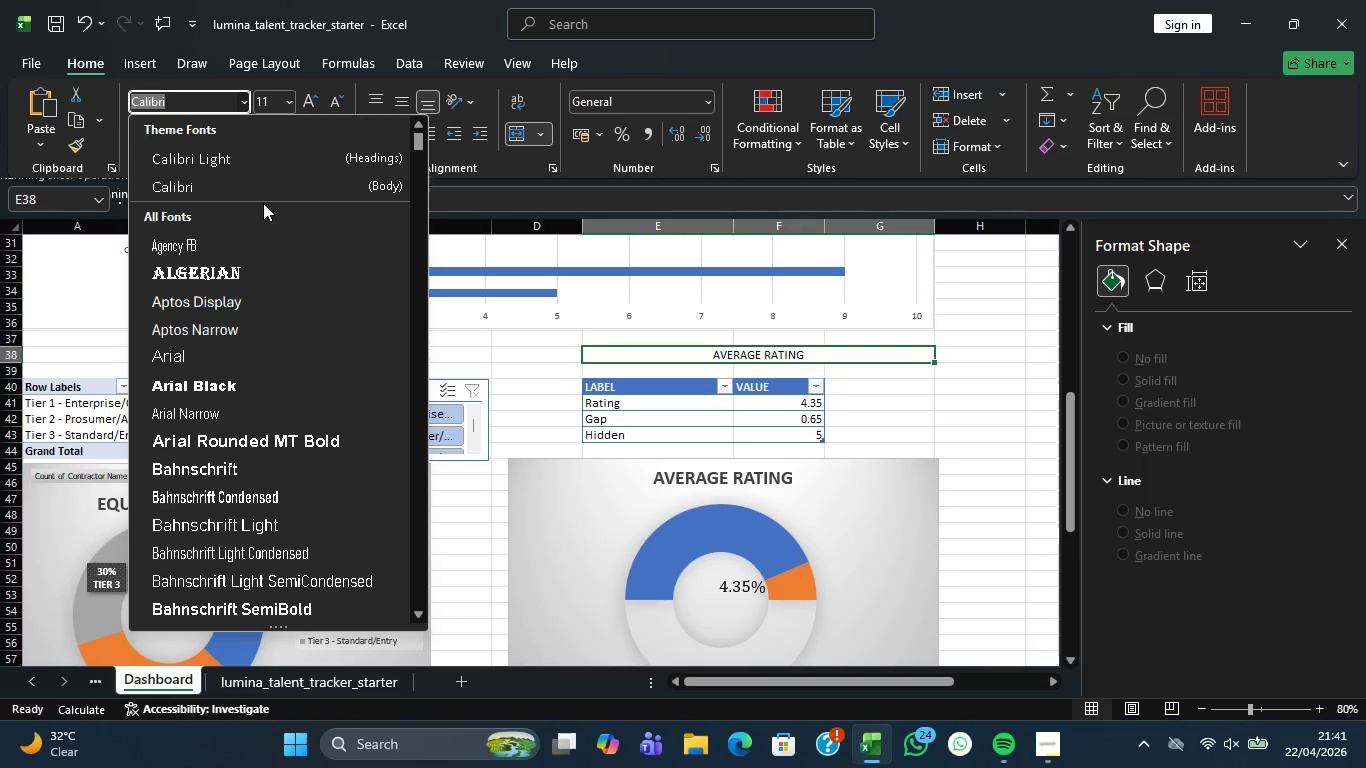 
scroll: coordinate [354, 417], scroll_direction: down, amount: 12.0
 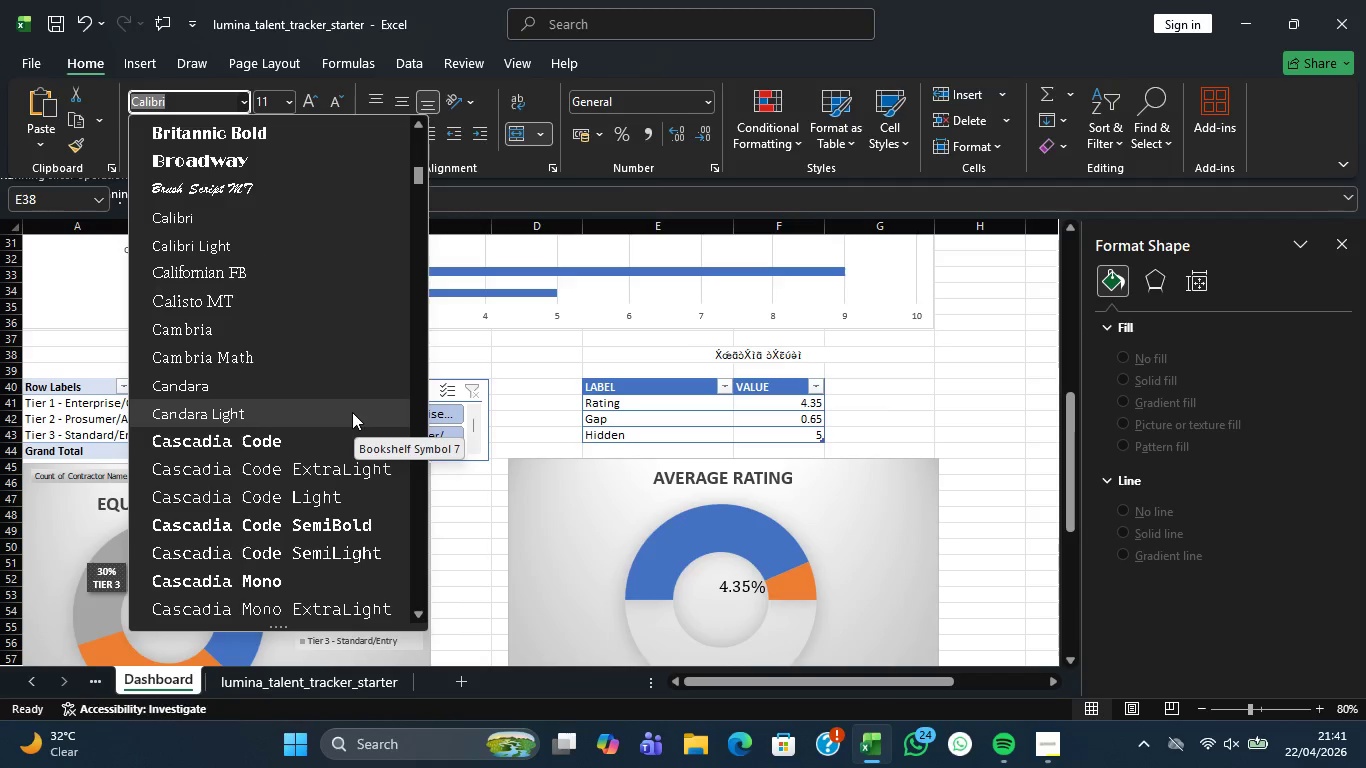 
scroll: coordinate [354, 412], scroll_direction: down, amount: 5.0
 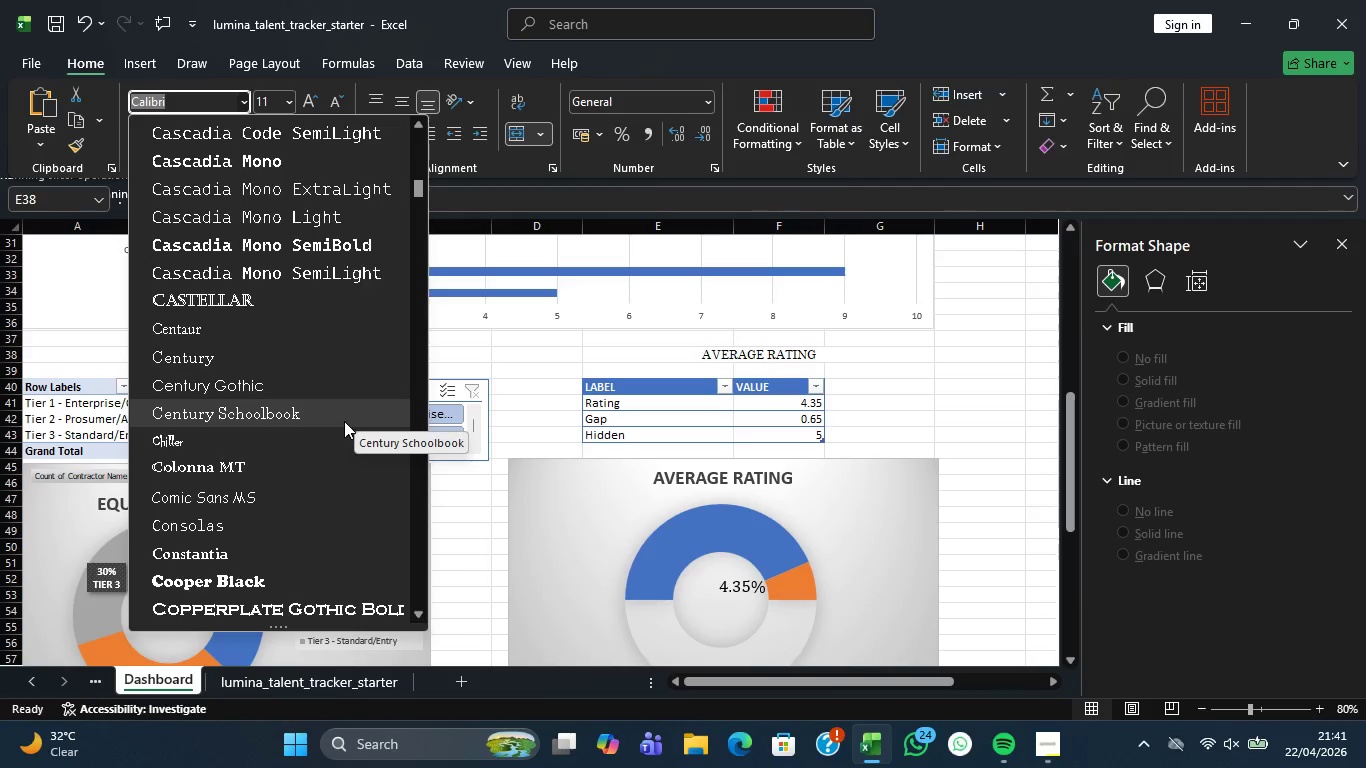 
scroll: coordinate [353, 413], scroll_direction: up, amount: 4.0
 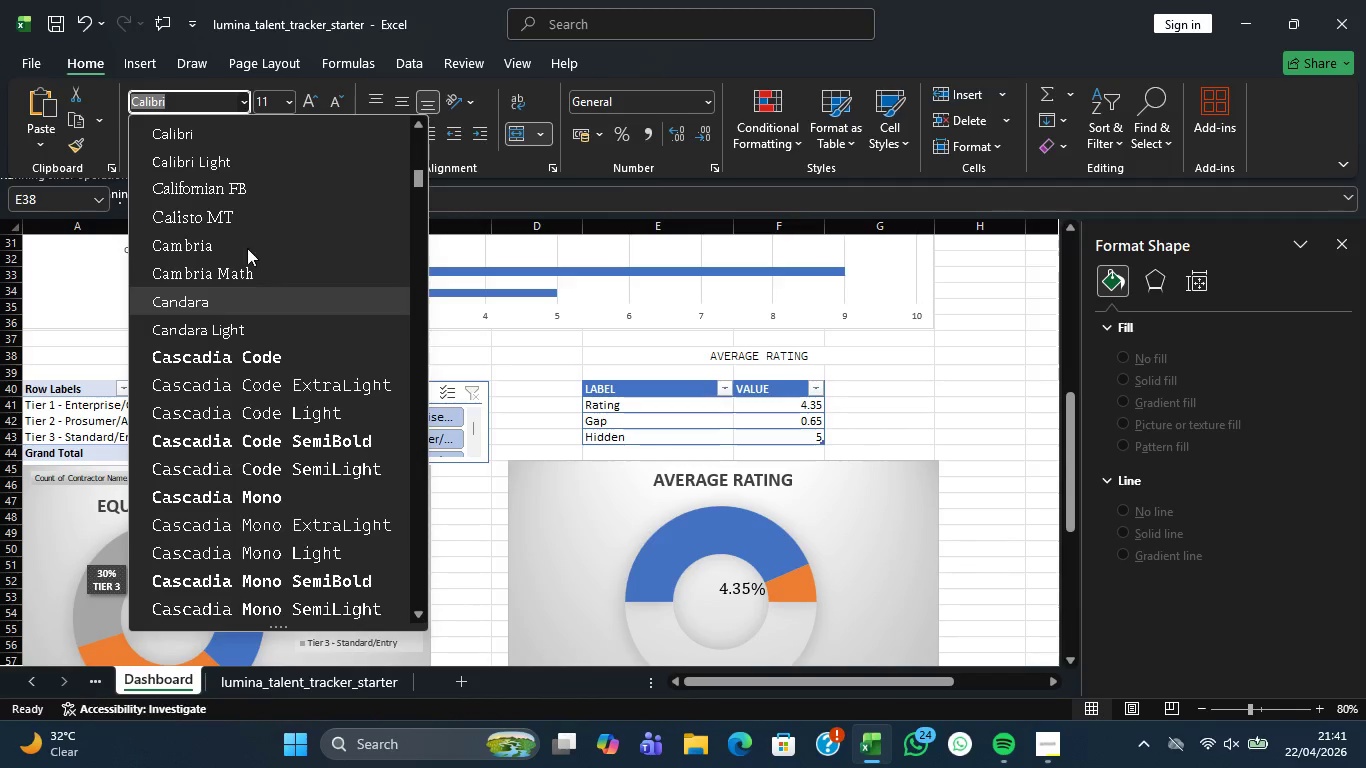 
left_click([247, 248])
 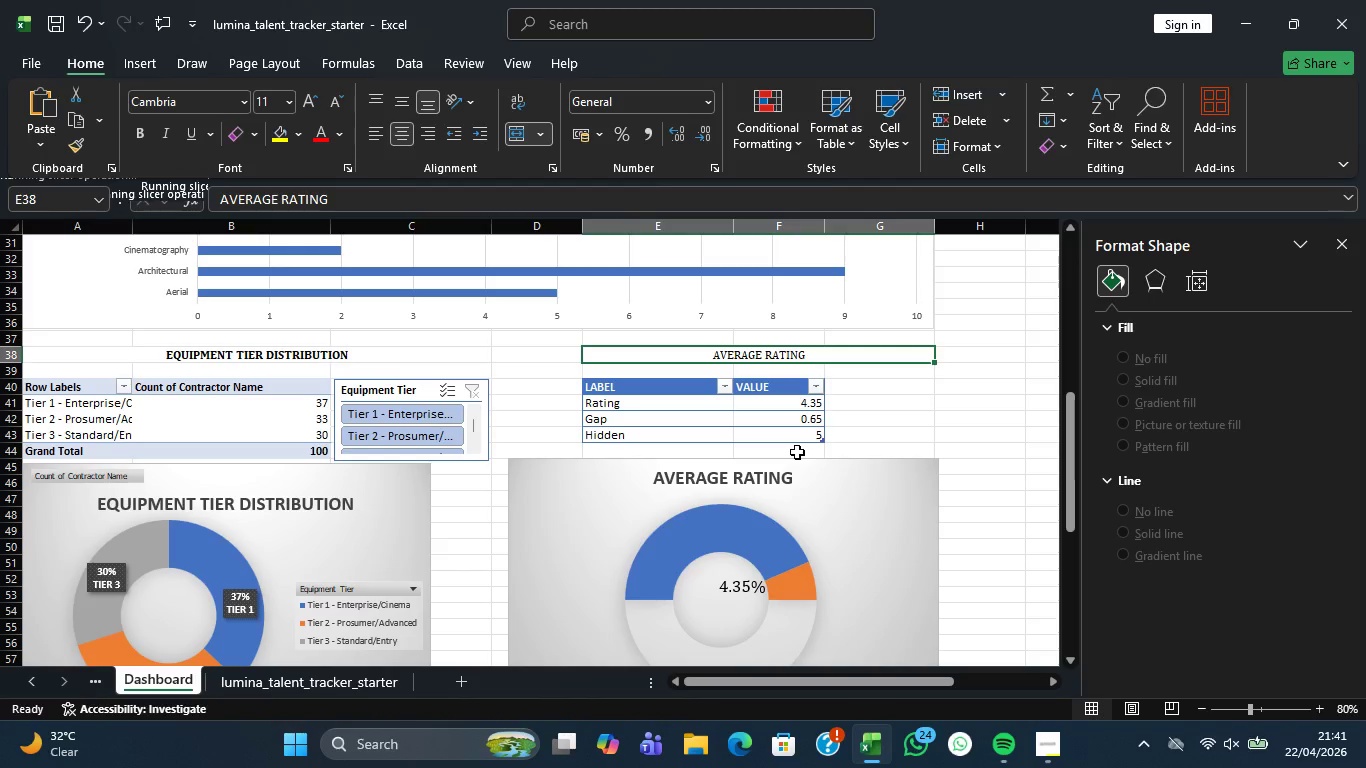 
scroll: coordinate [797, 452], scroll_direction: up, amount: 1.0
 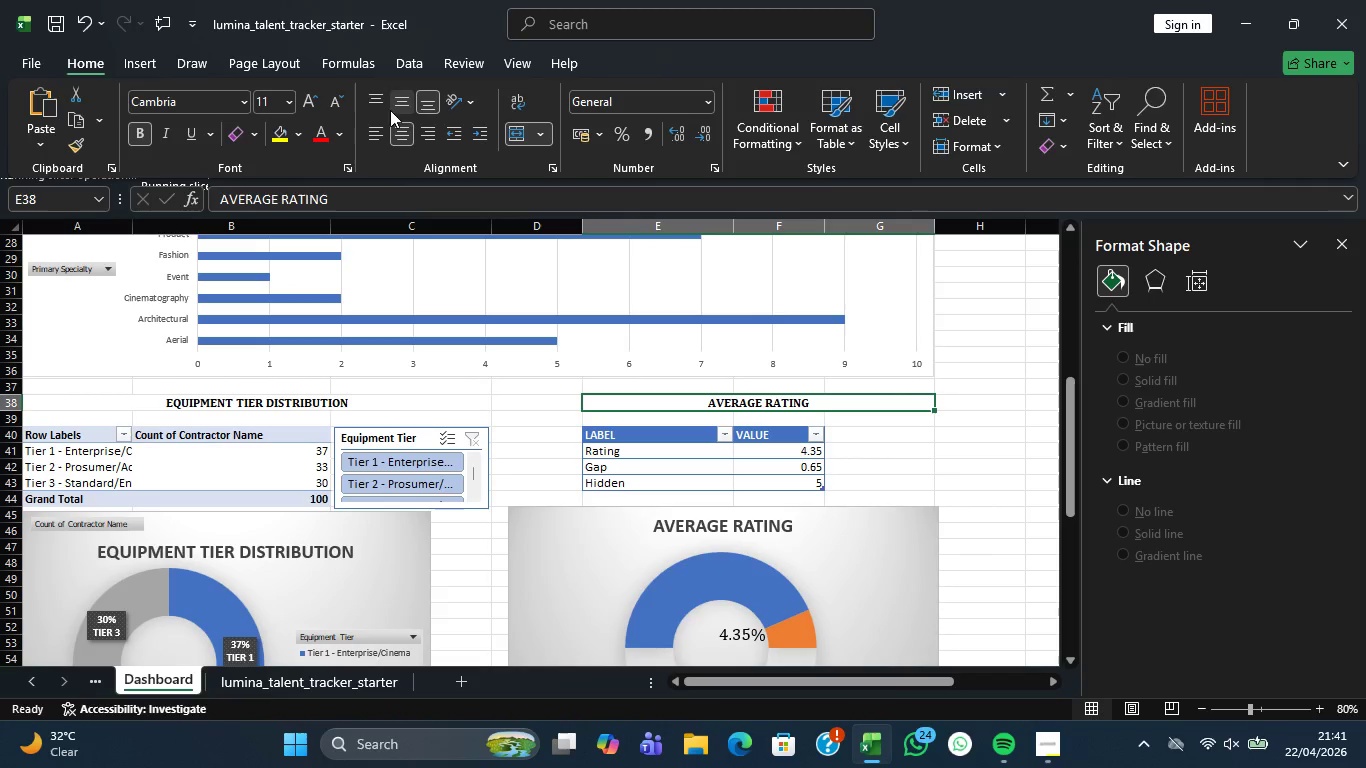 
left_click([288, 97])
 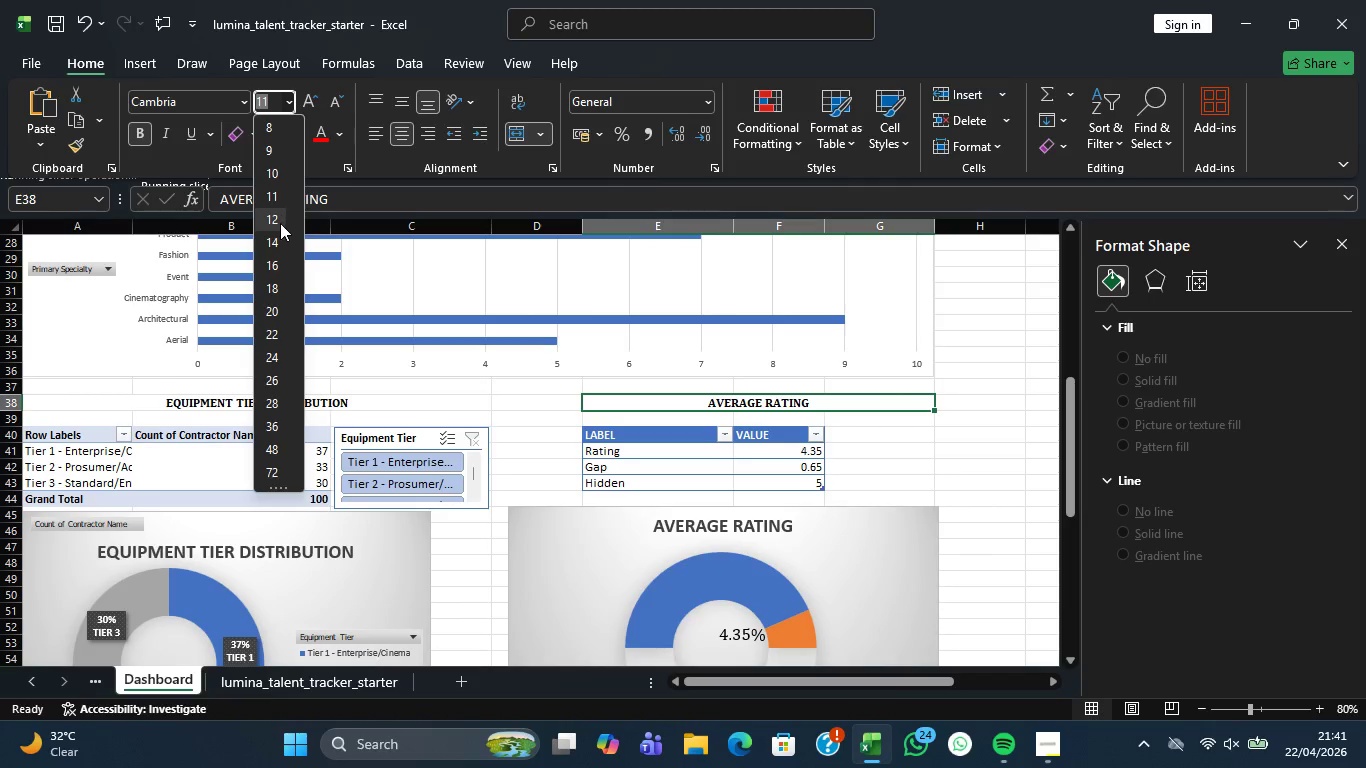 
left_click([277, 231])
 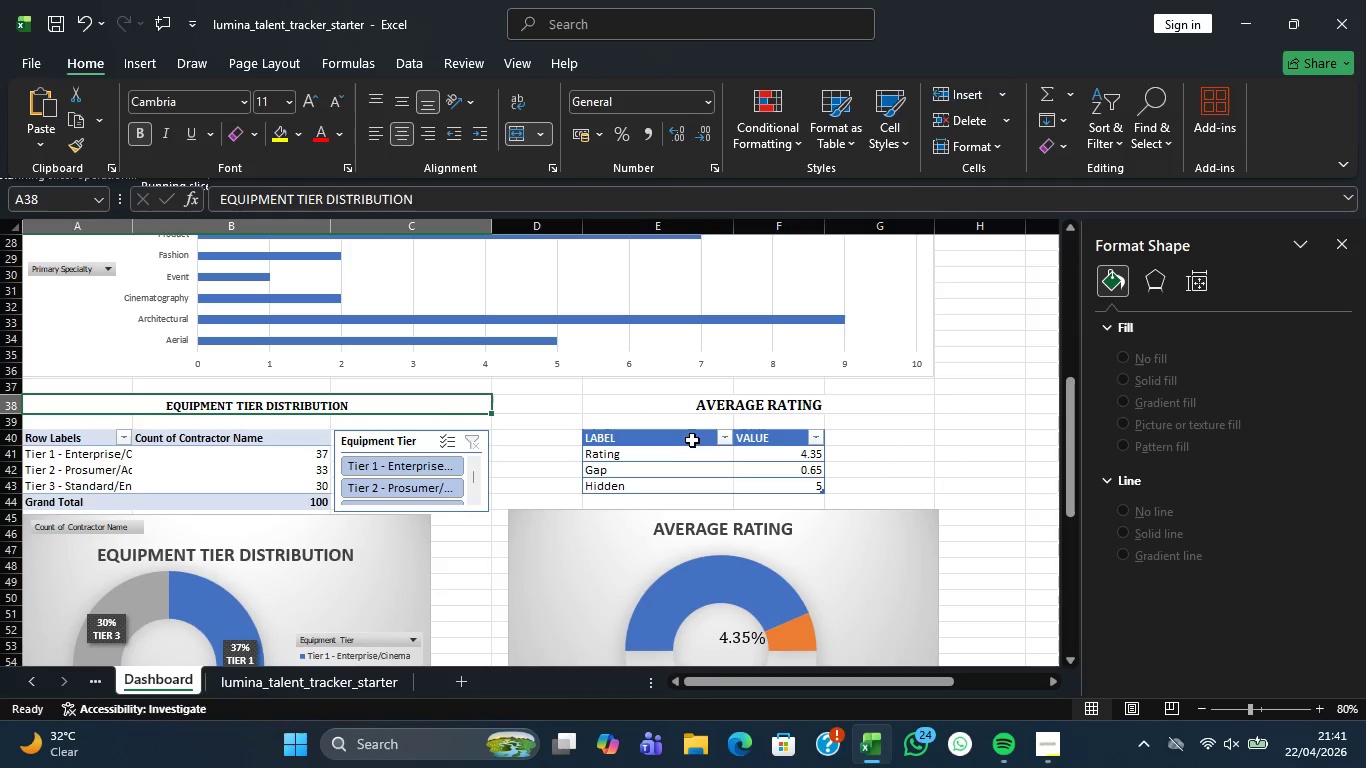 
left_click([729, 404])
 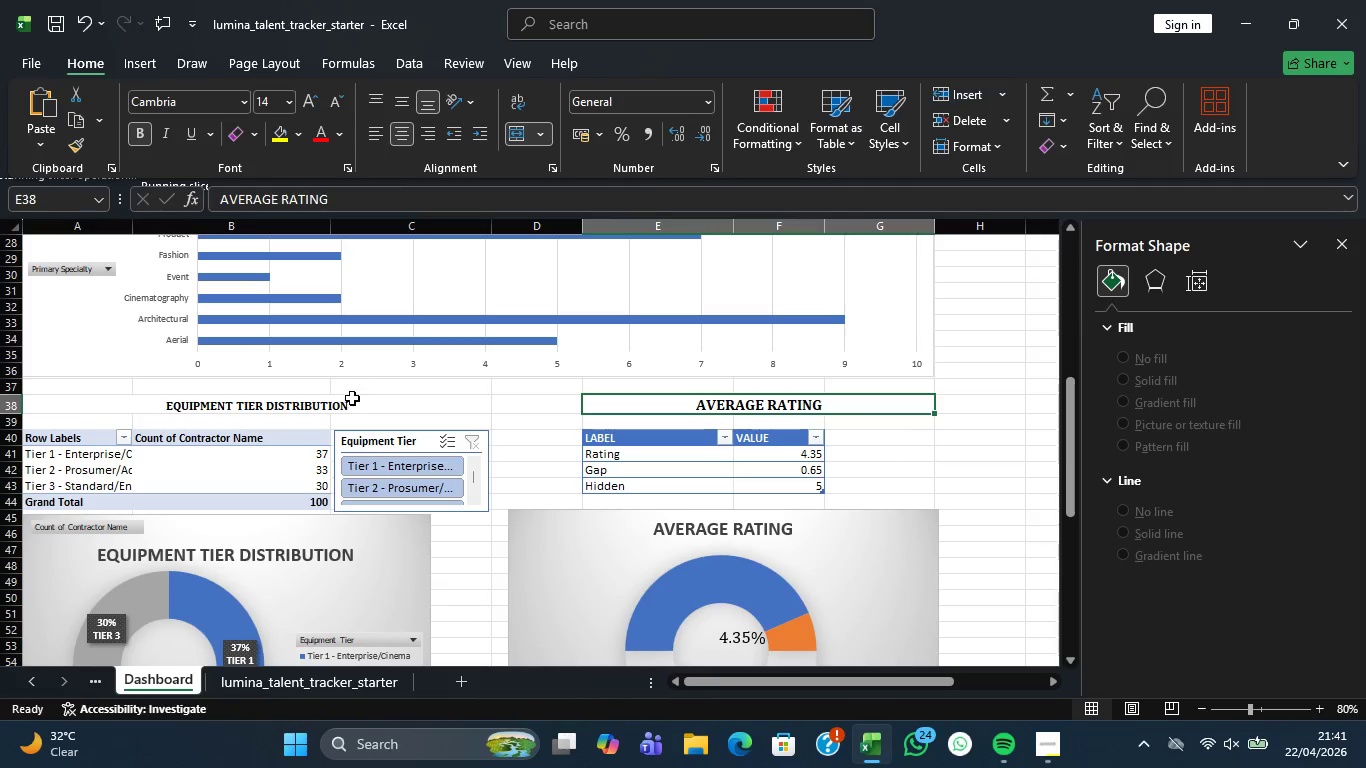 
left_click([352, 398])
 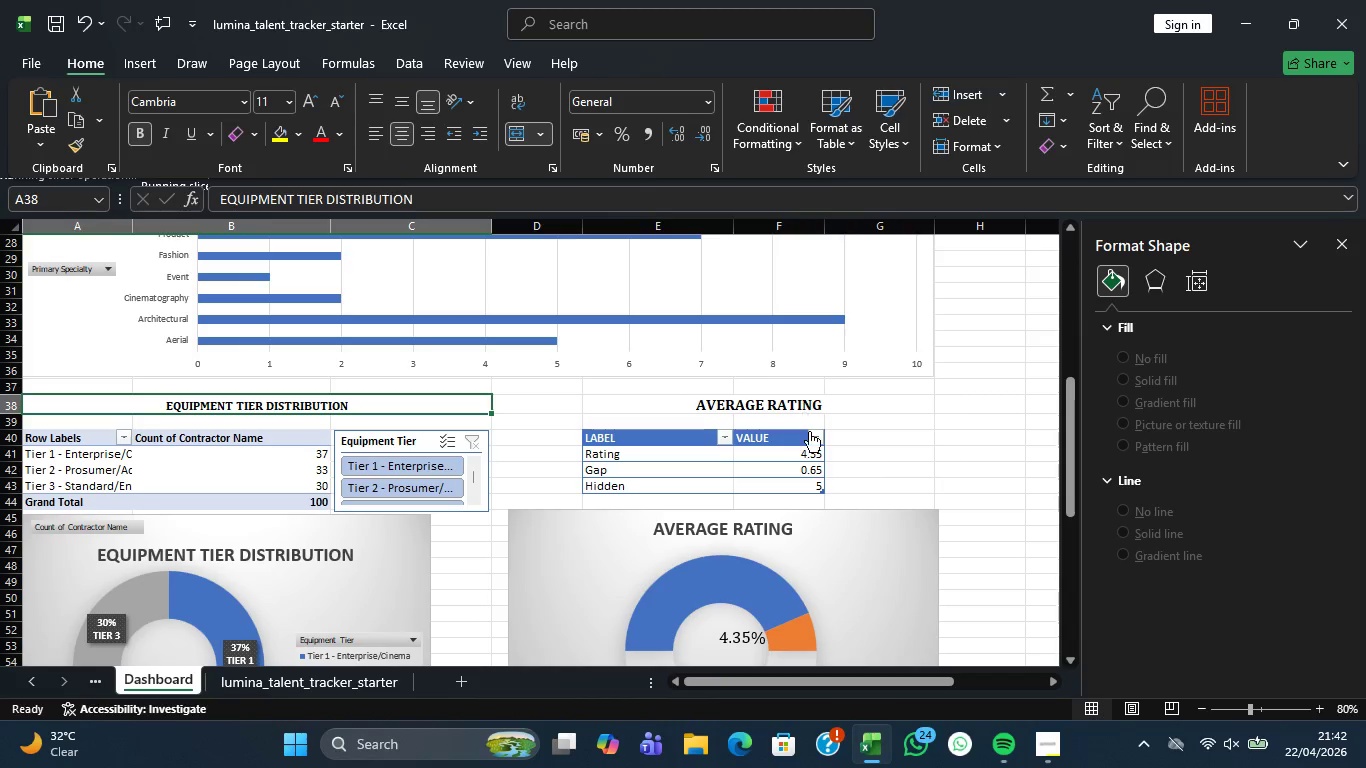 
left_click([808, 411])
 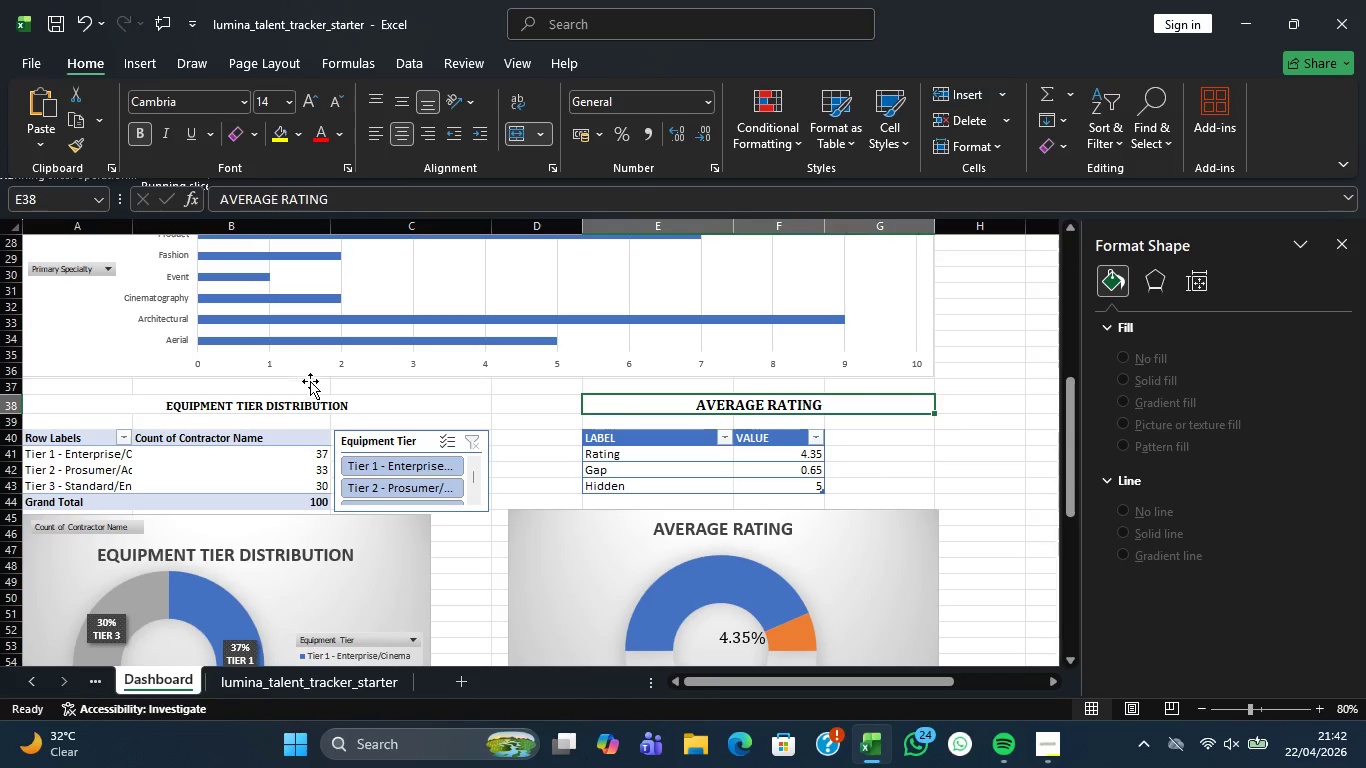 
left_click([327, 403])
 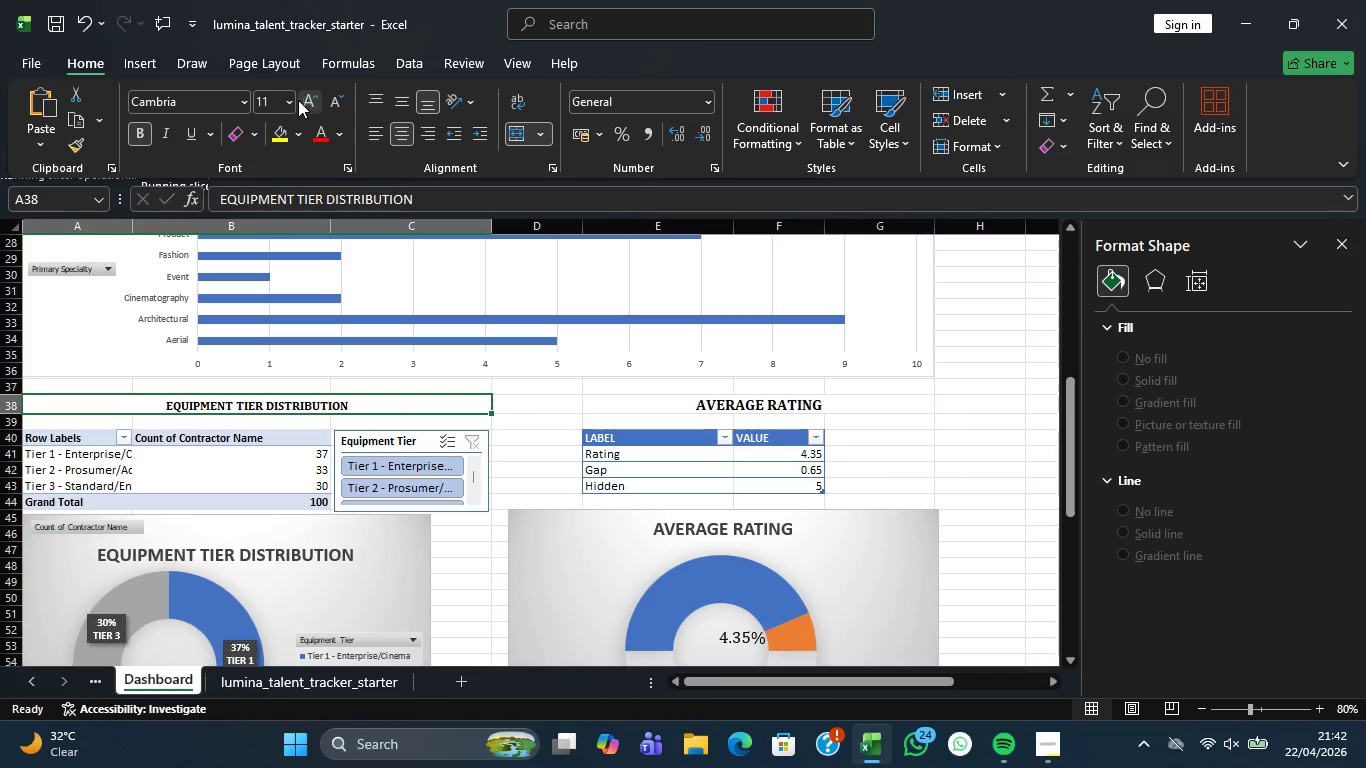 
left_click([289, 100])
 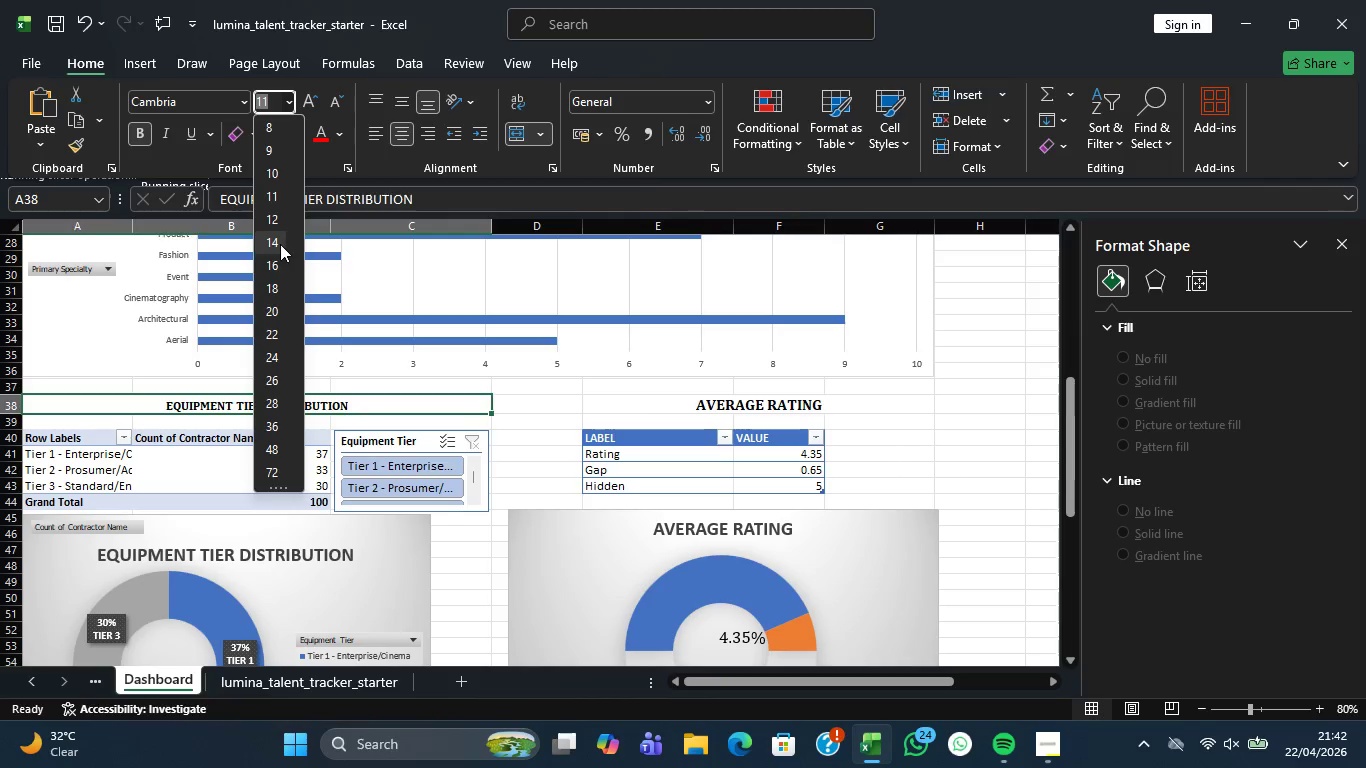 
left_click([269, 244])
 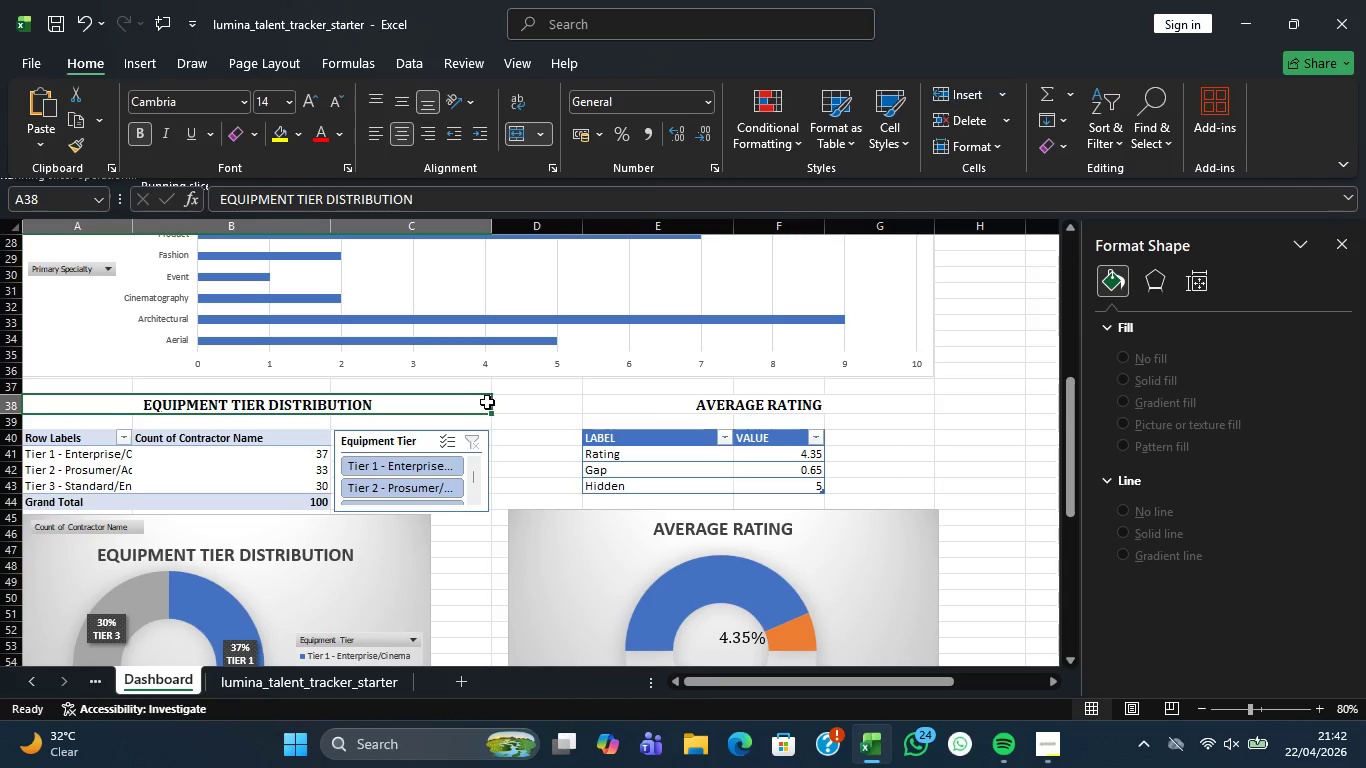 
left_click([512, 401])
 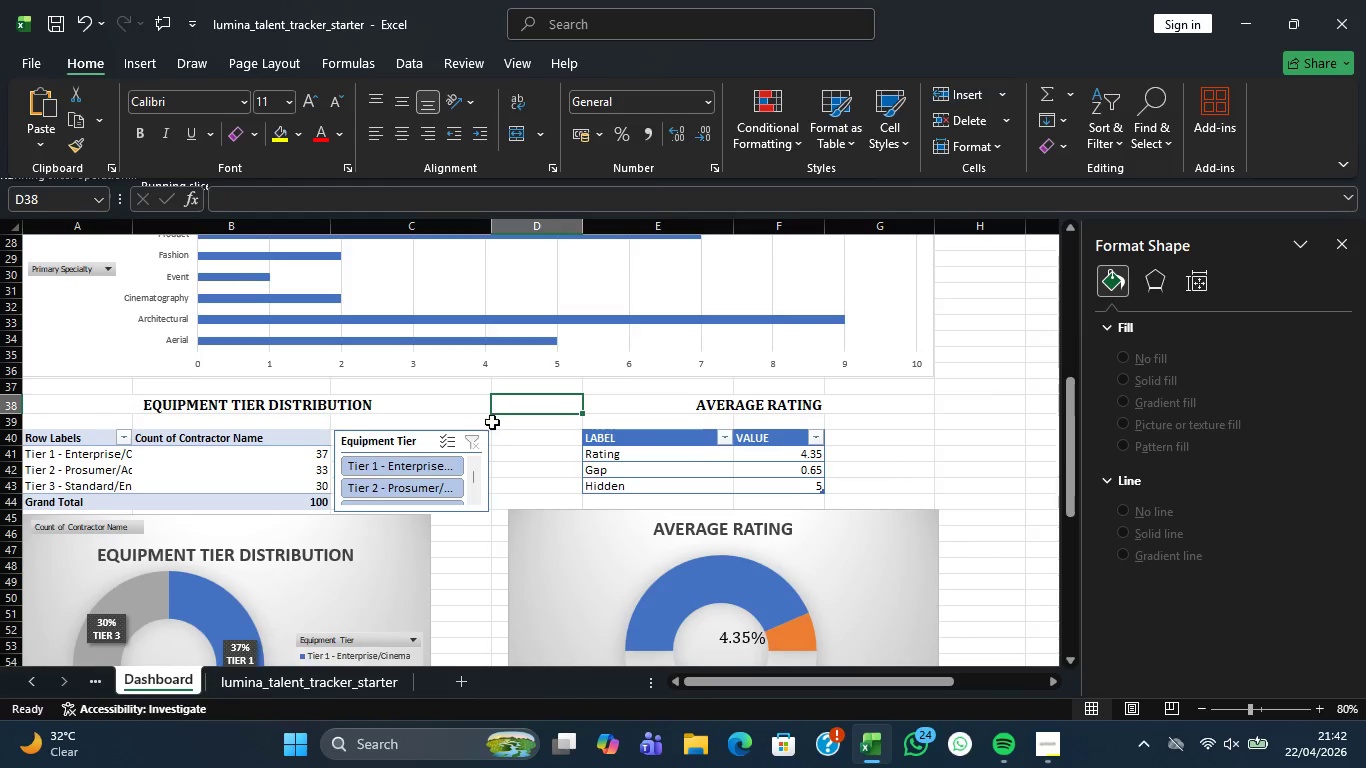 
scroll: coordinate [520, 434], scroll_direction: up, amount: 2.0
 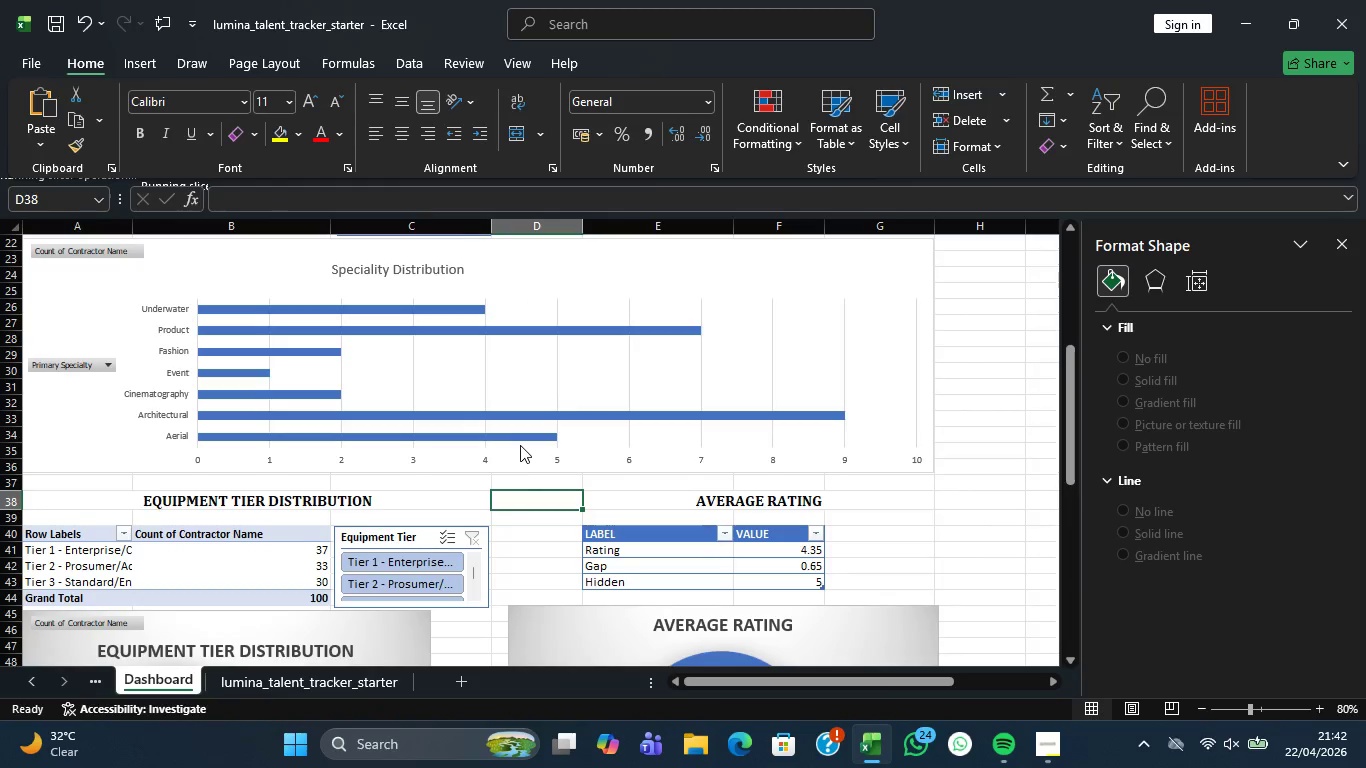 
scroll: coordinate [520, 445], scroll_direction: down, amount: 1.0
 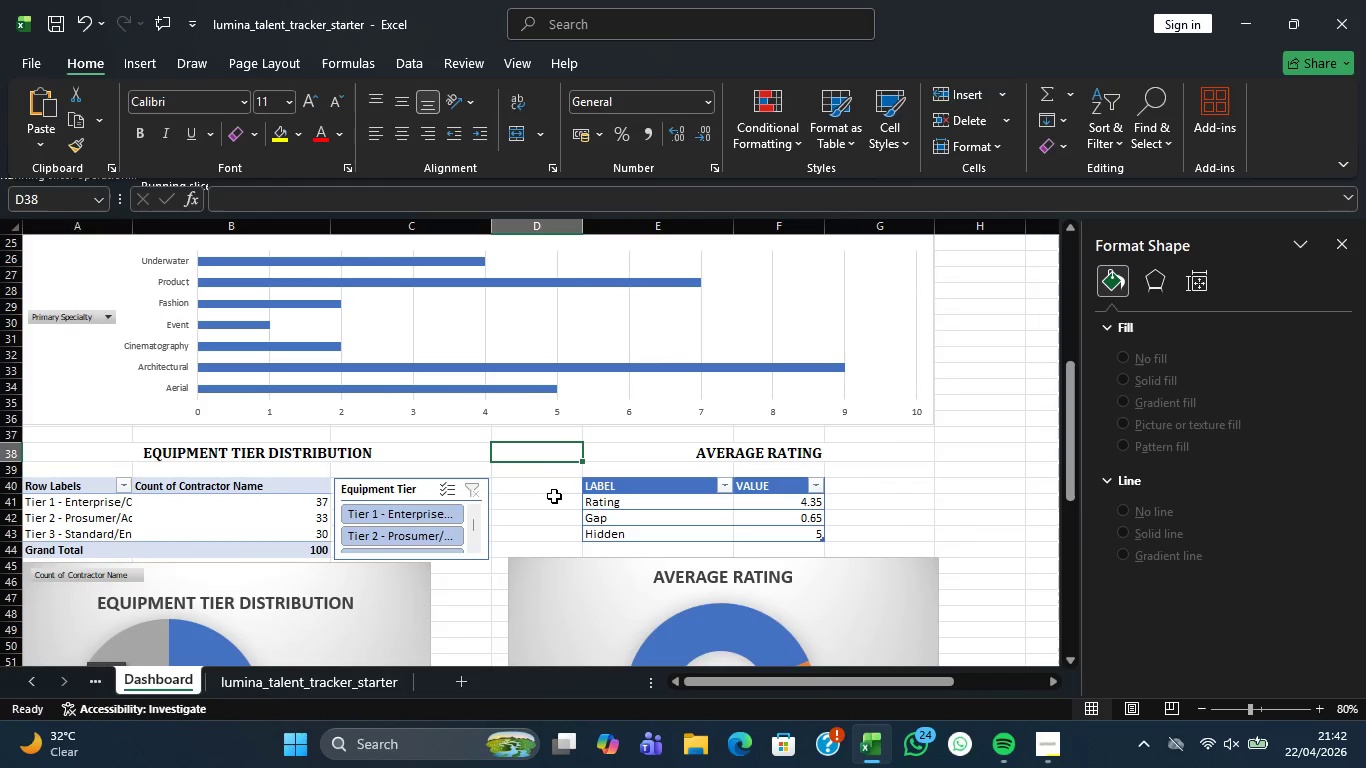 
scroll: coordinate [569, 493], scroll_direction: none, amount: 0.0
 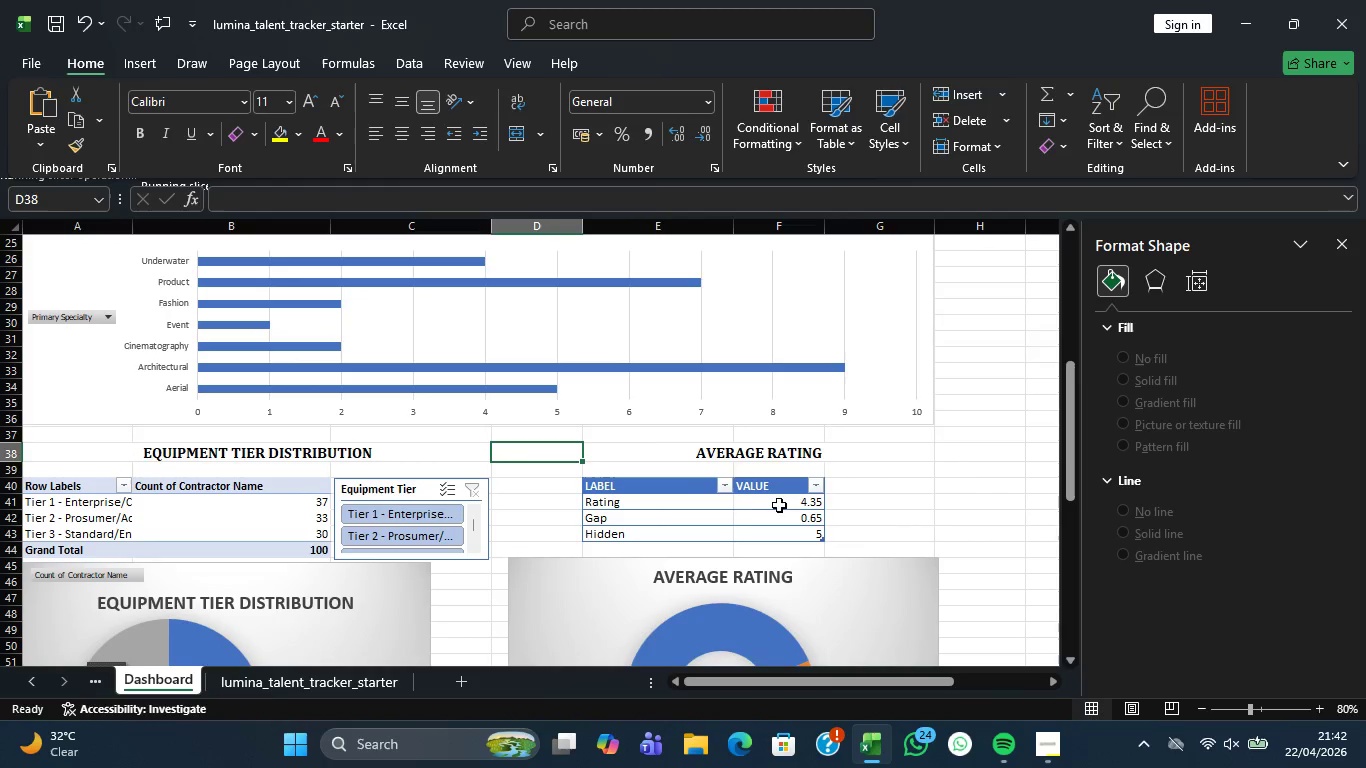 
left_click([740, 506])
 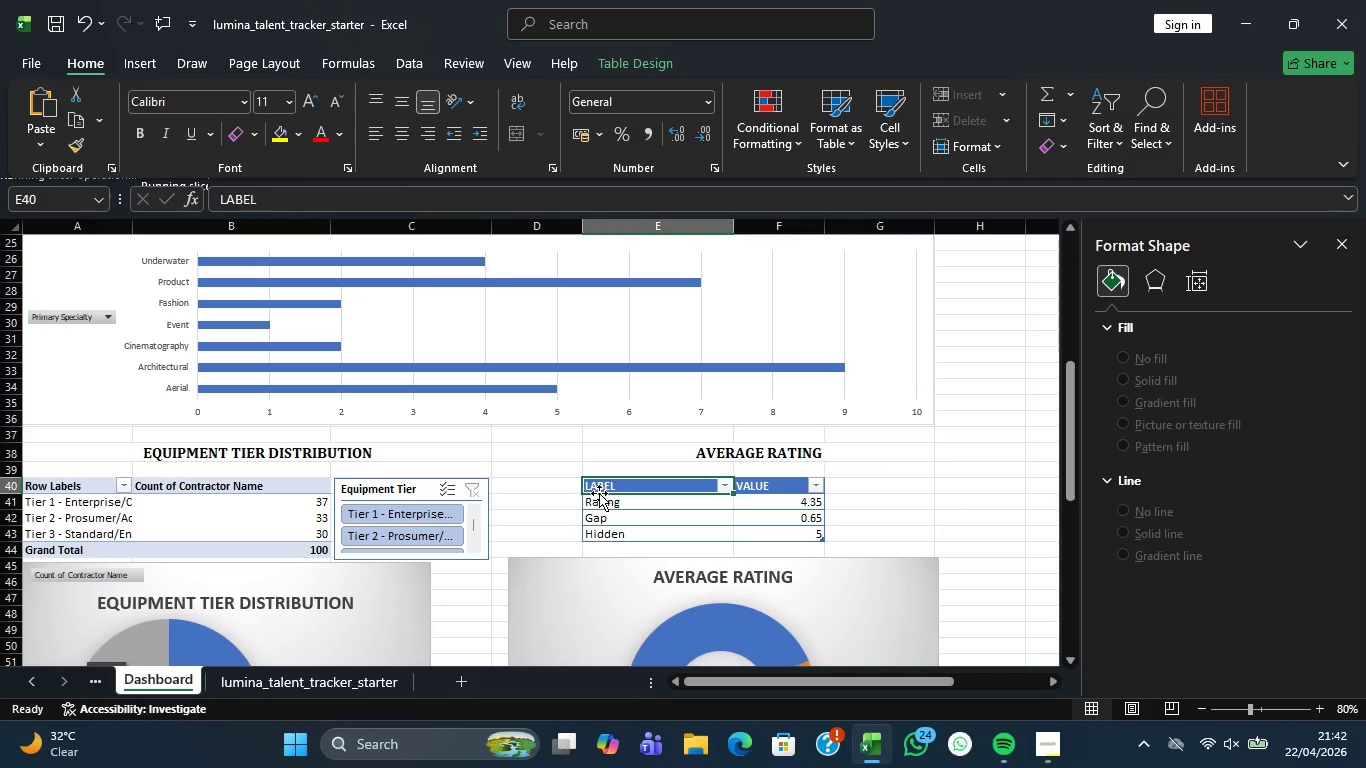 
left_click_drag(start_coordinate=[635, 487], to_coordinate=[778, 550])
 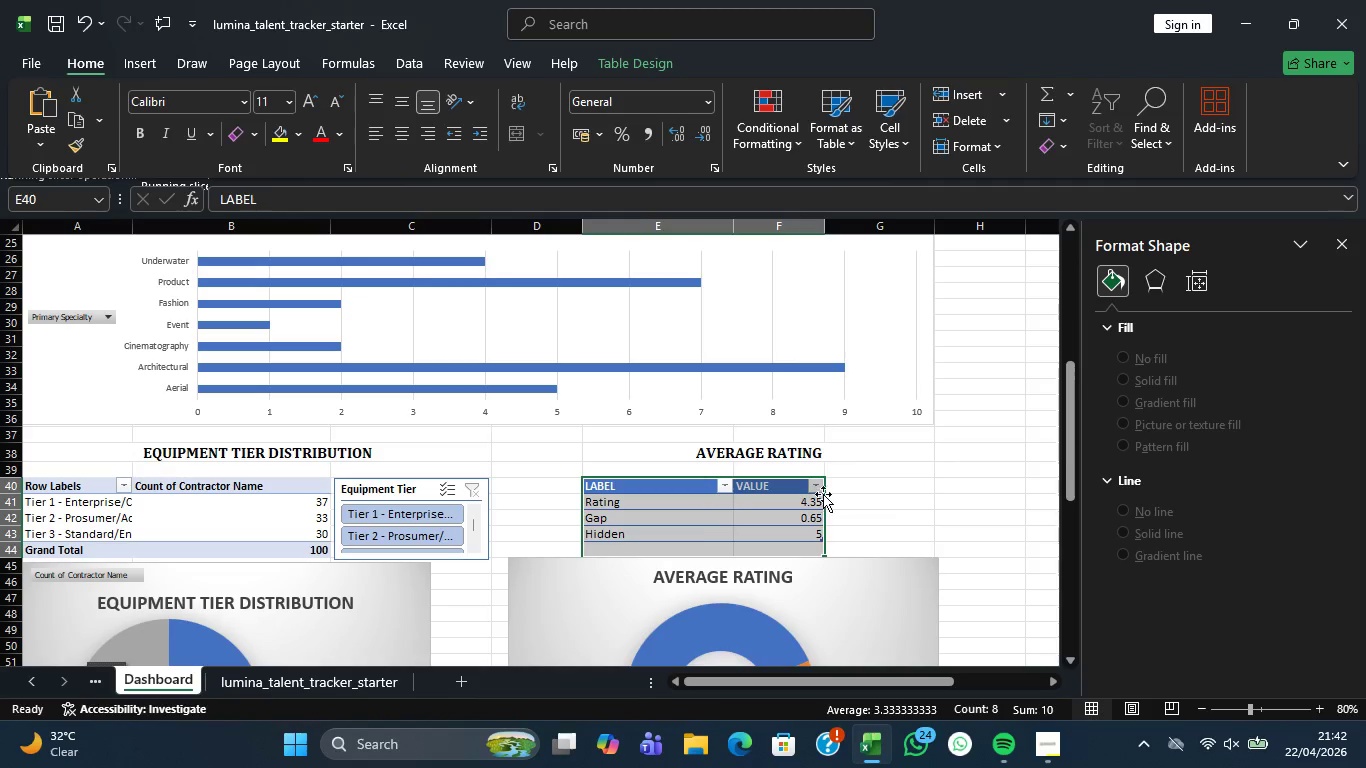 
left_click_drag(start_coordinate=[824, 498], to_coordinate=[812, 499])
 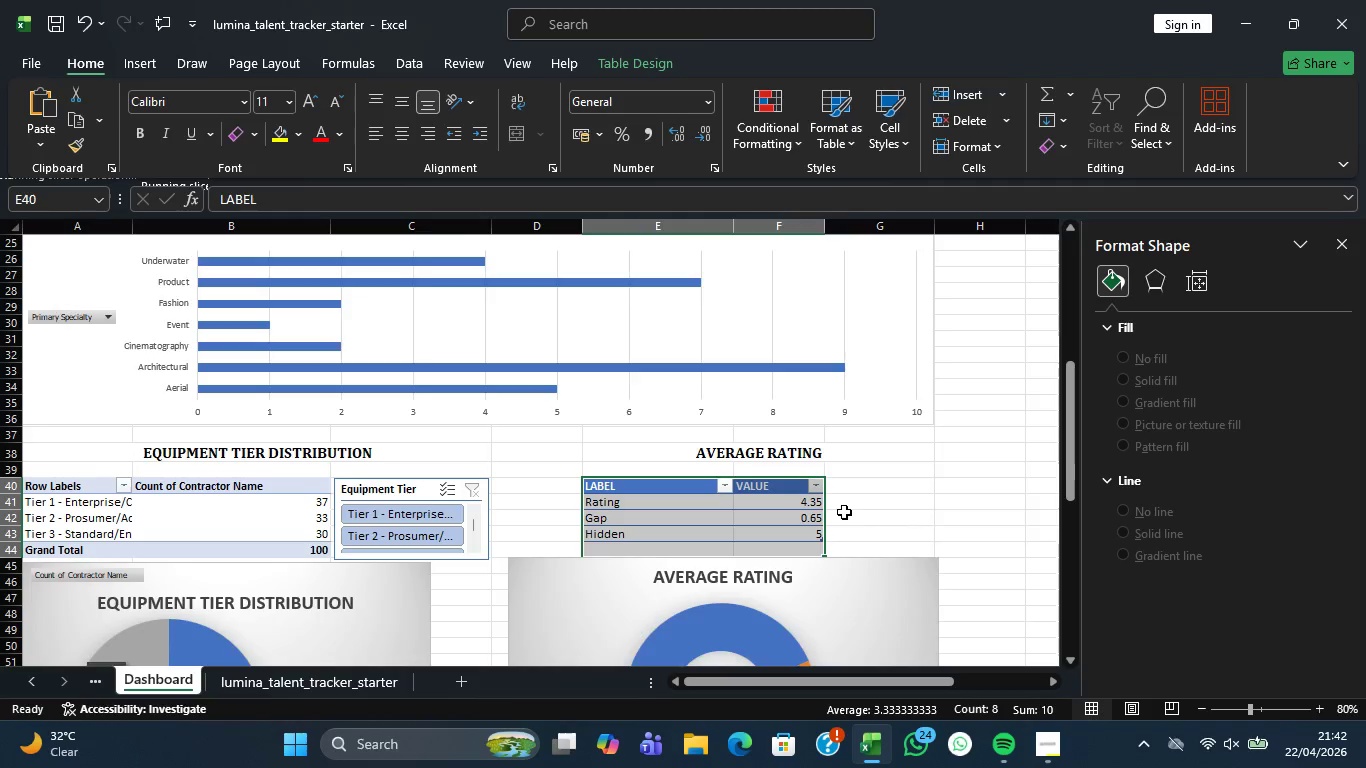 
scroll: coordinate [844, 513], scroll_direction: none, amount: 0.0
 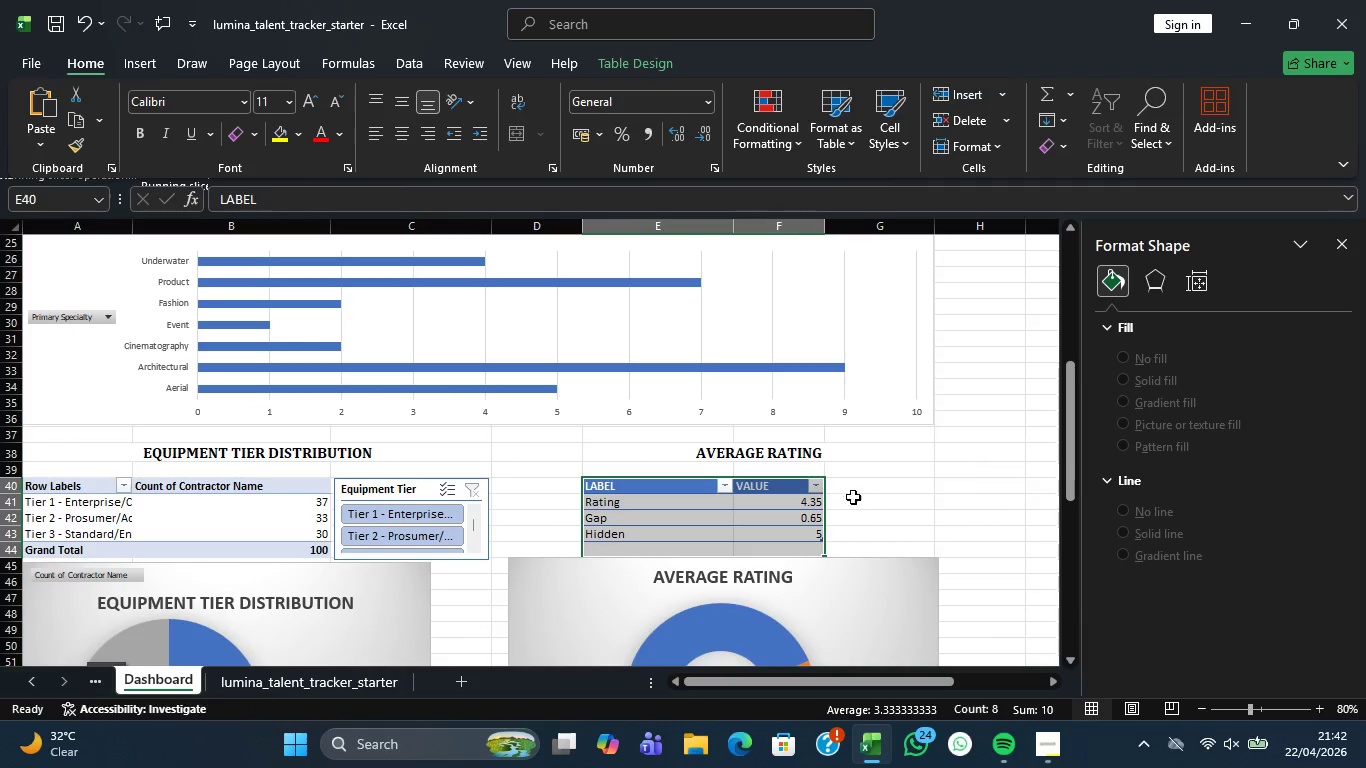 
scroll: coordinate [793, 505], scroll_direction: down, amount: 4.0
 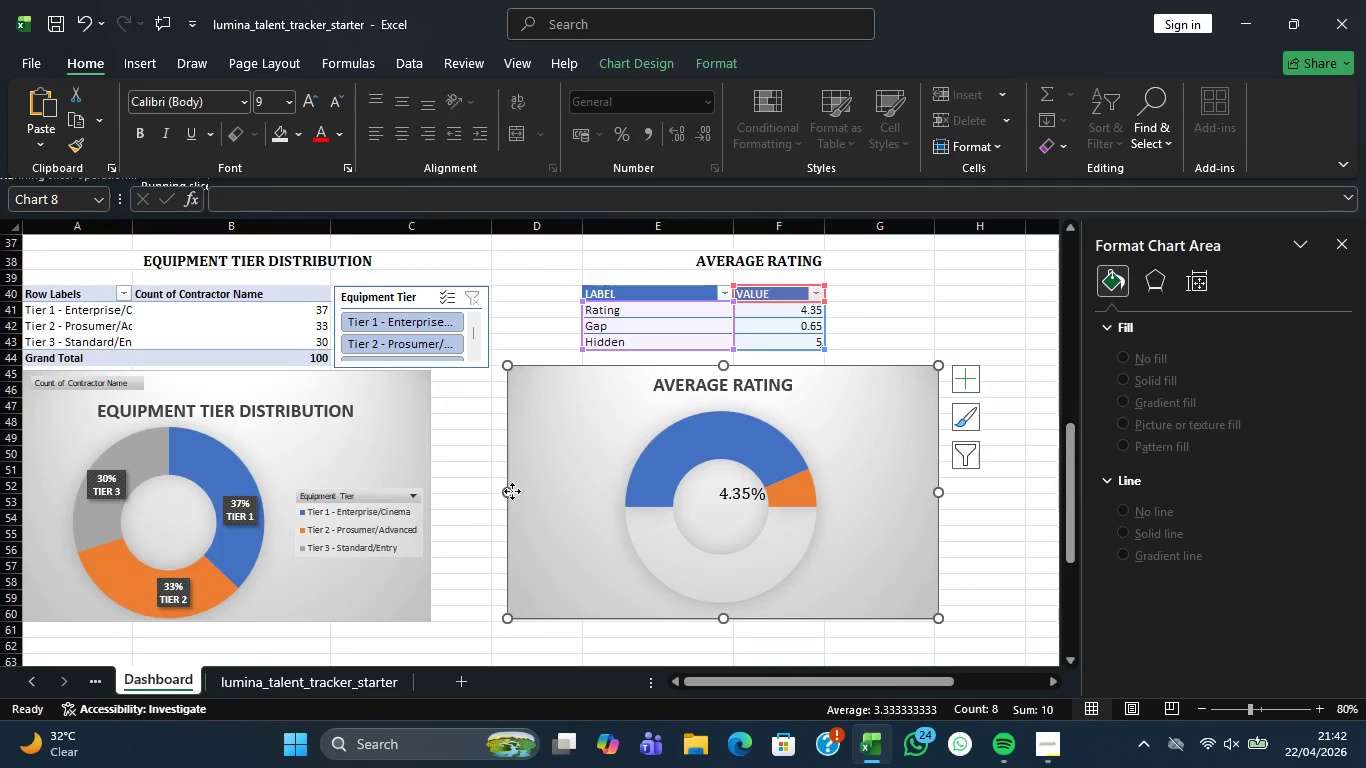 
left_click_drag(start_coordinate=[510, 494], to_coordinate=[491, 494])
 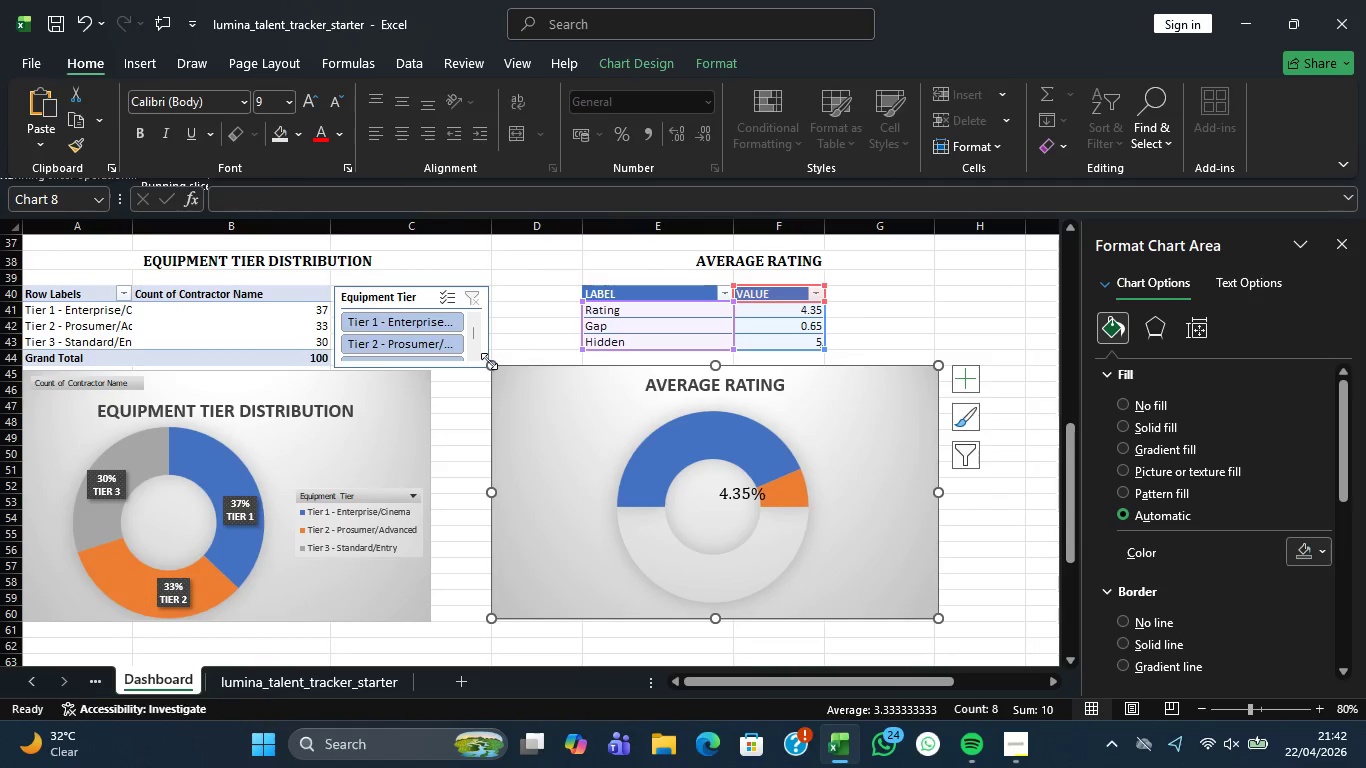 
left_click_drag(start_coordinate=[489, 364], to_coordinate=[490, 379])
 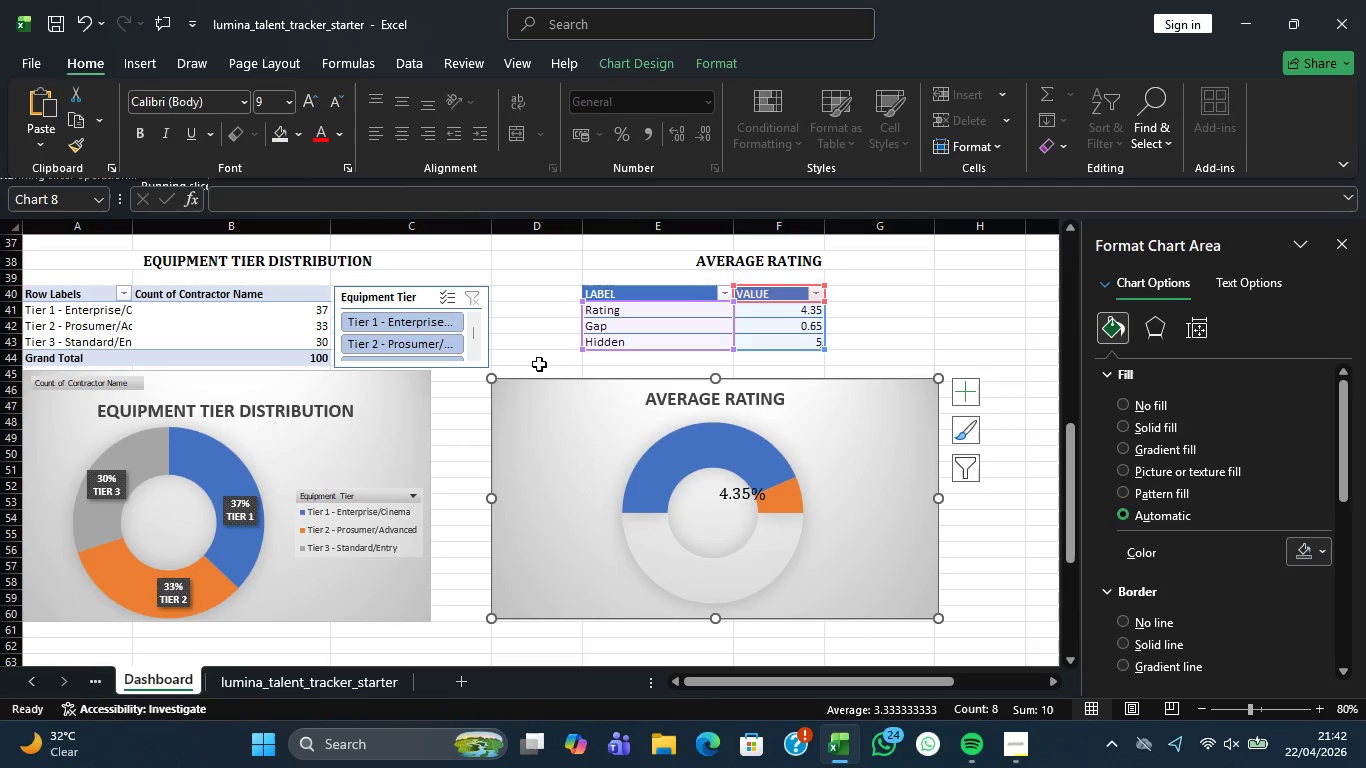 
left_click([543, 363])
 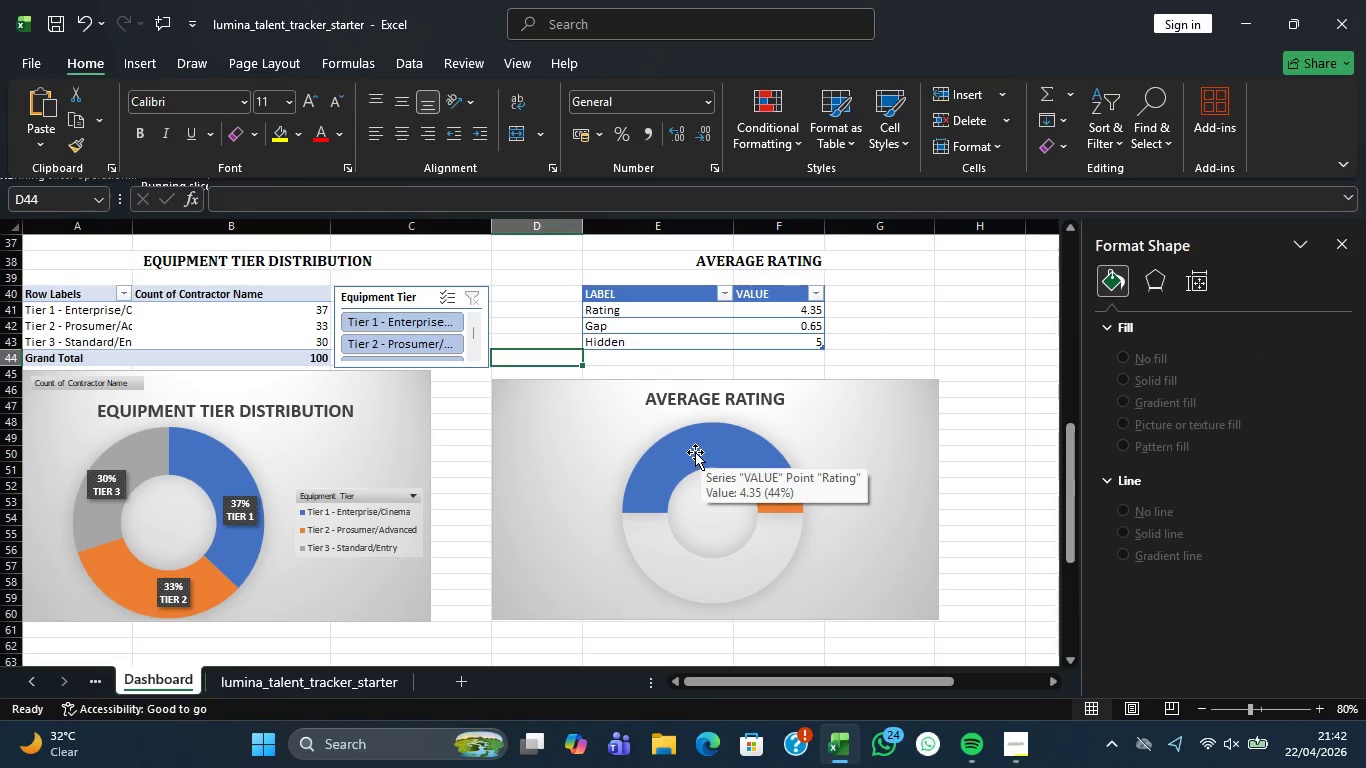 
left_click([899, 334])
 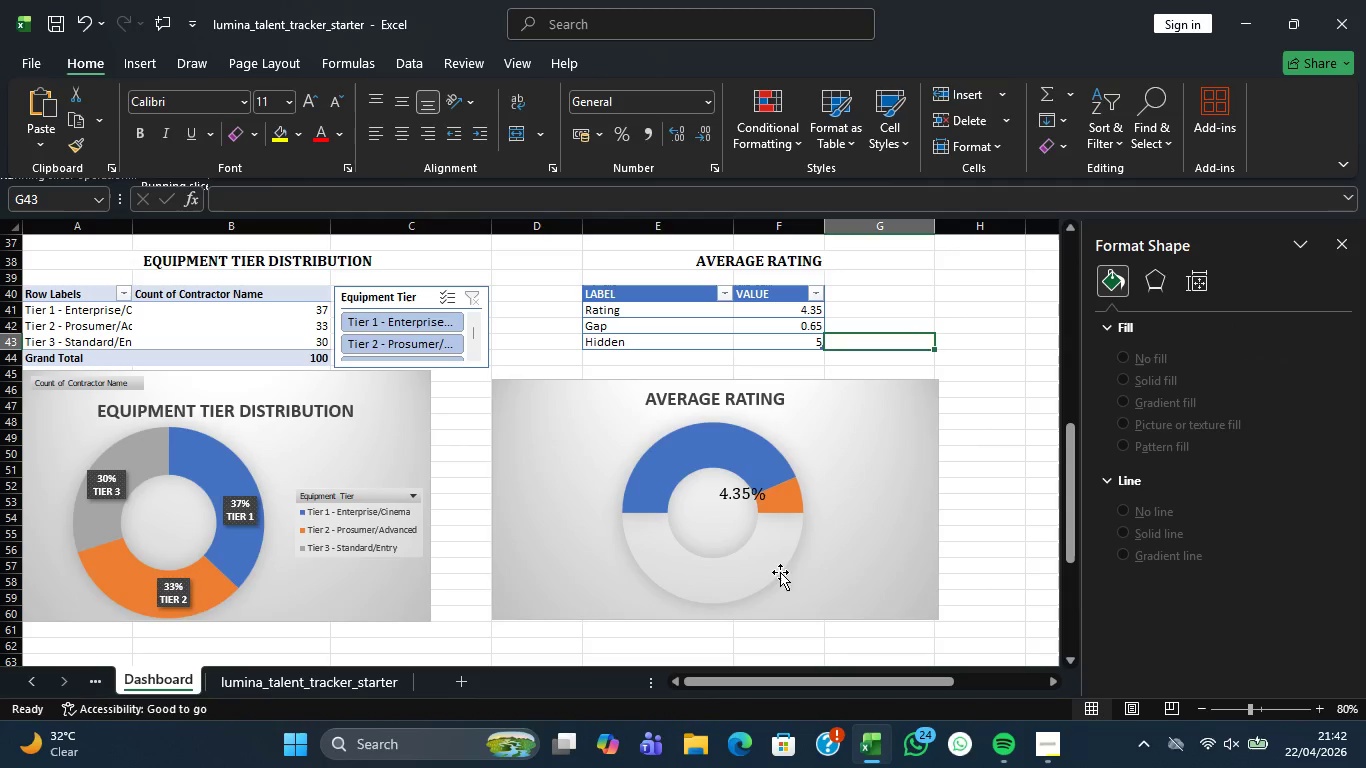 
left_click([773, 571])
 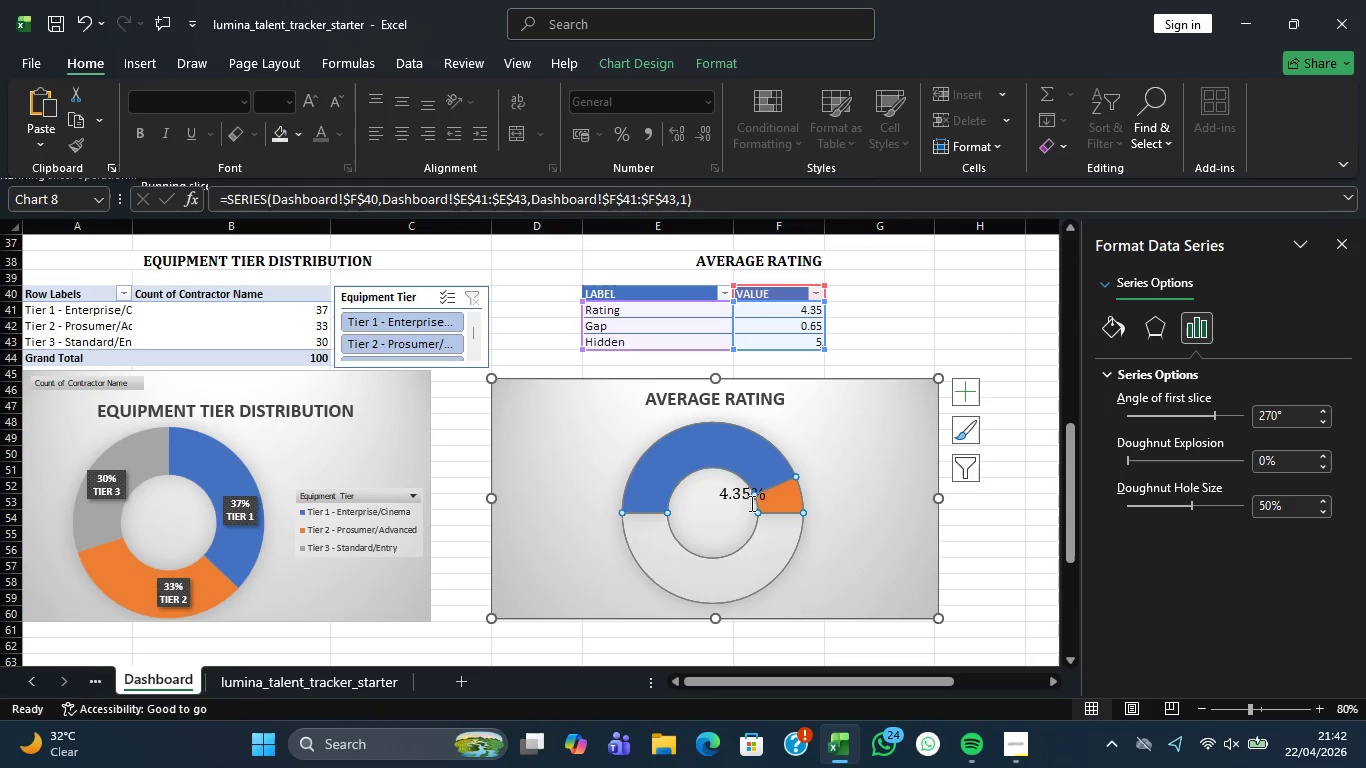 
left_click([724, 495])
 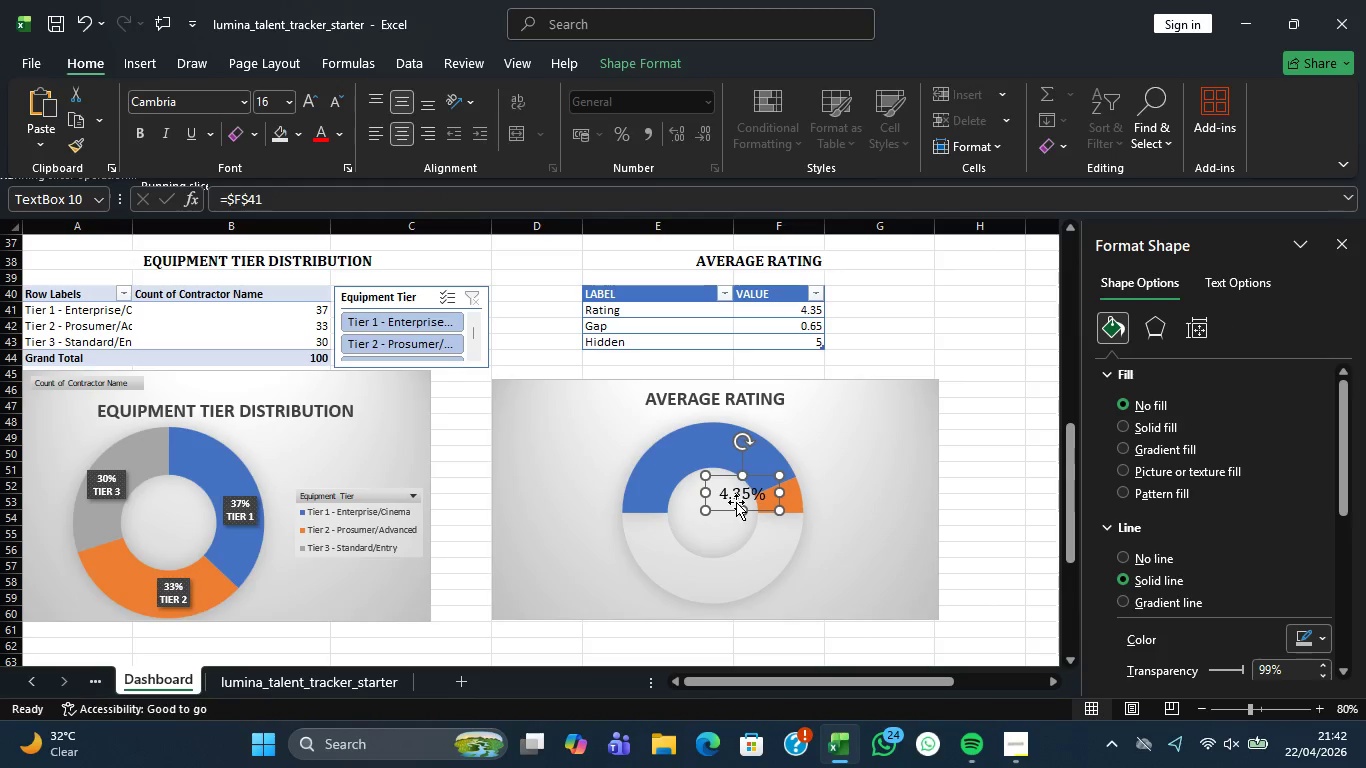 
left_click_drag(start_coordinate=[736, 502], to_coordinate=[707, 521])
 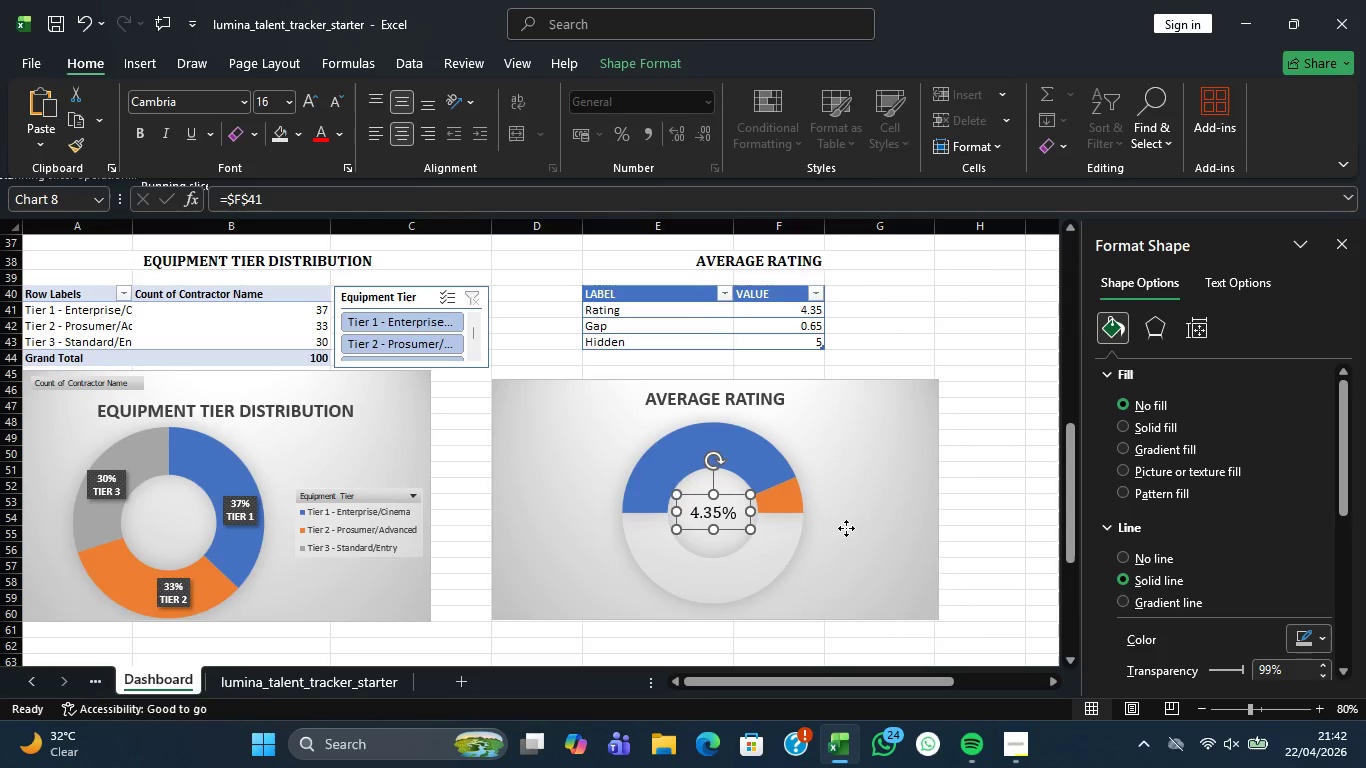 
left_click([846, 528])
 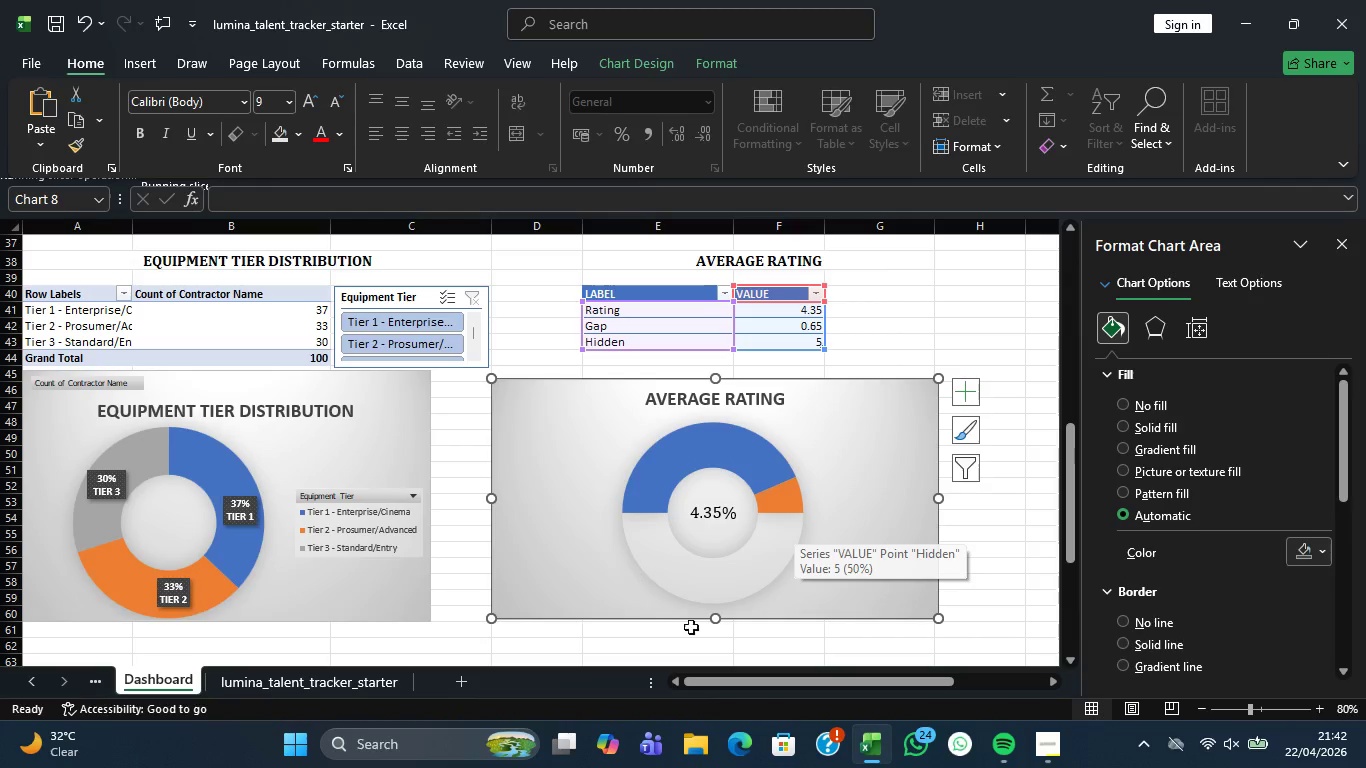 
left_click_drag(start_coordinate=[962, 564], to_coordinate=[965, 557])
 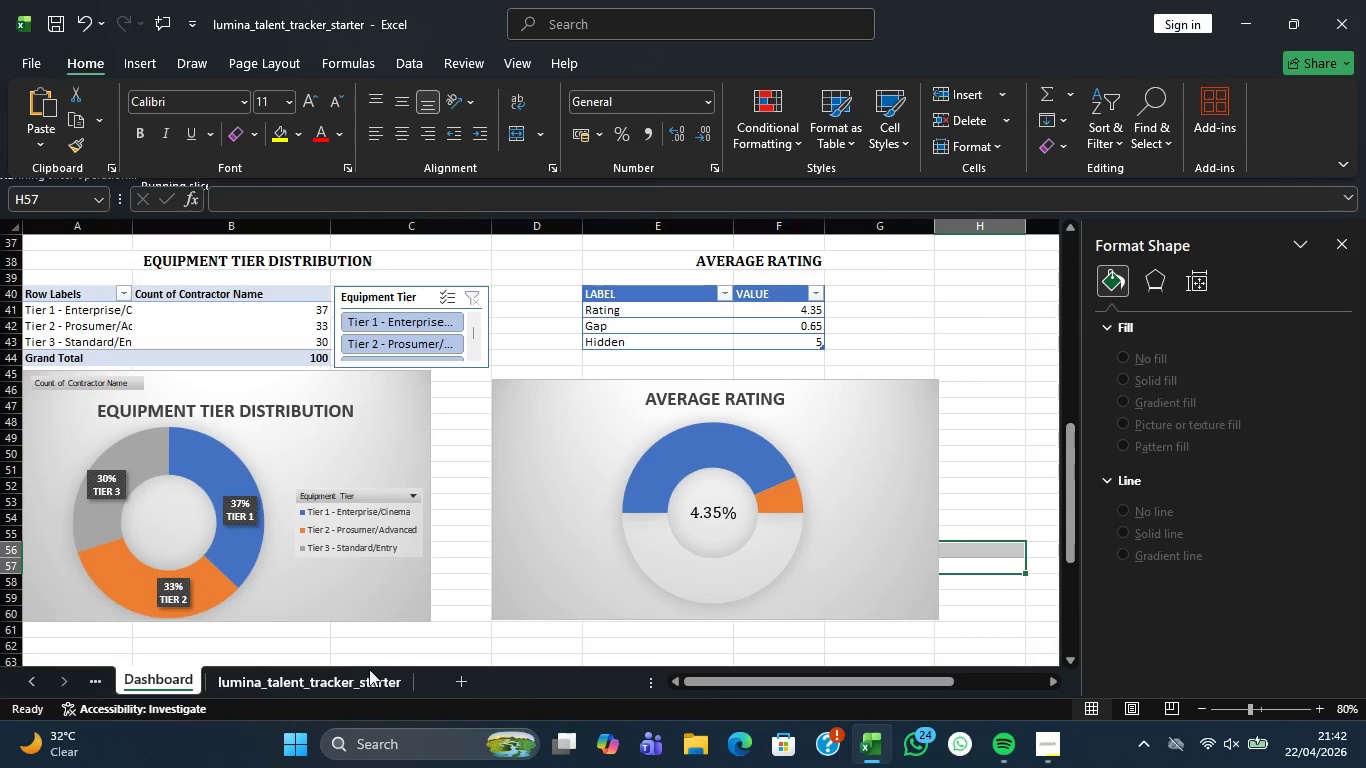 
left_click([362, 683])
 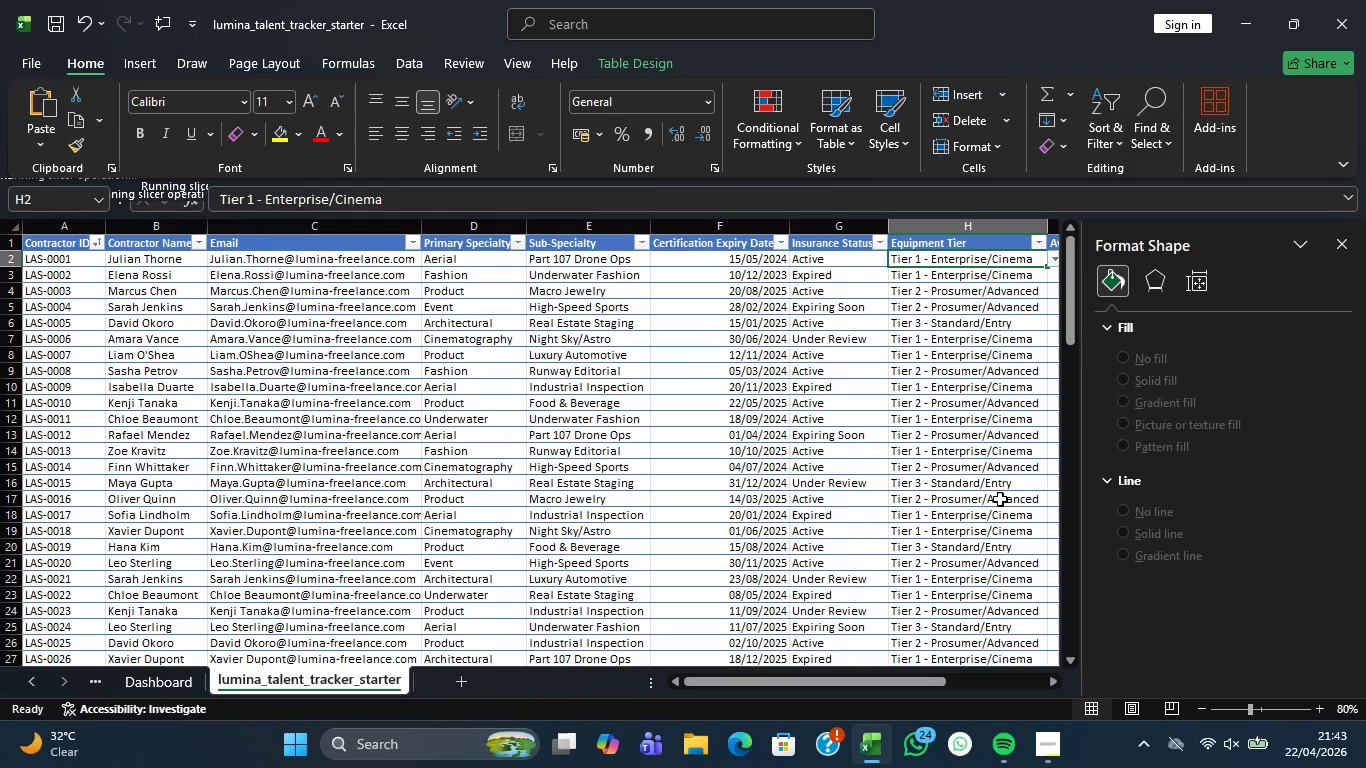 
wait(5.12)
 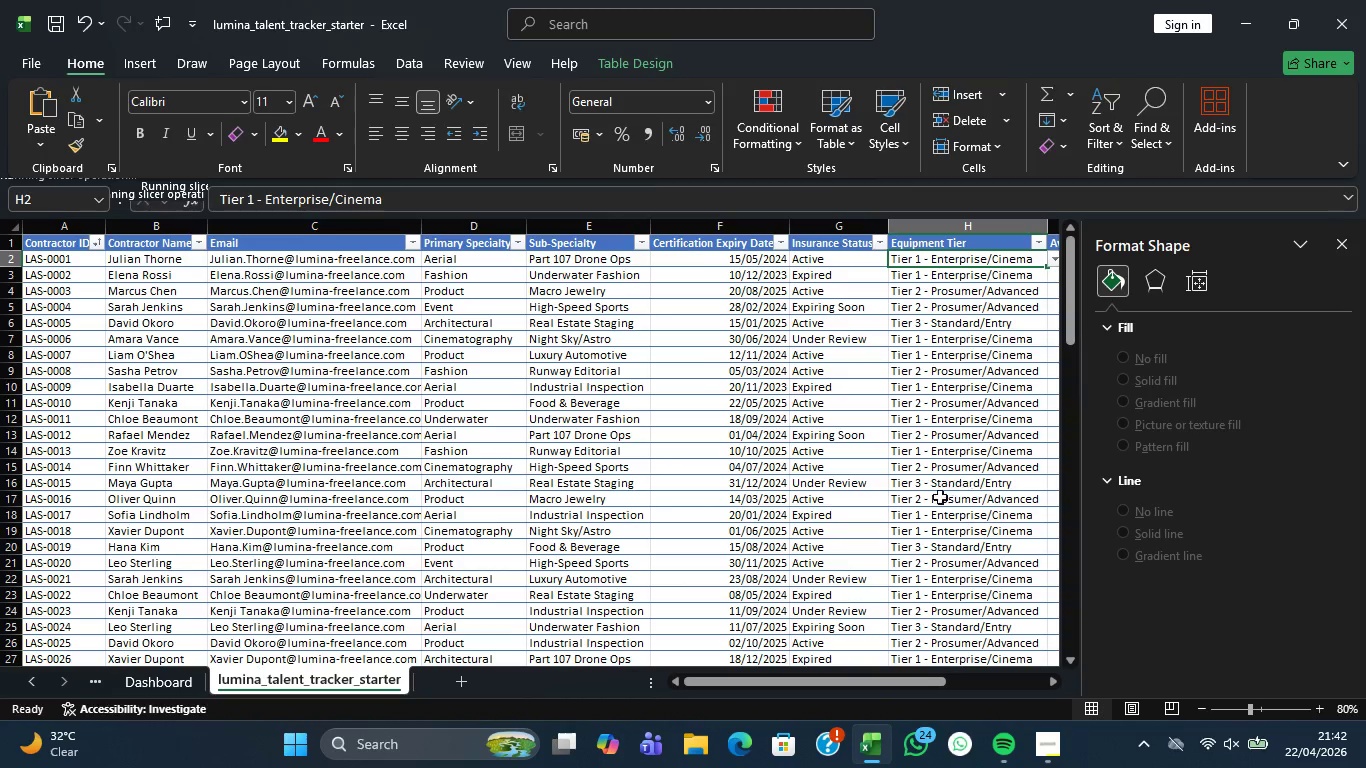 
left_click_drag(start_coordinate=[923, 680], to_coordinate=[1053, 684])
 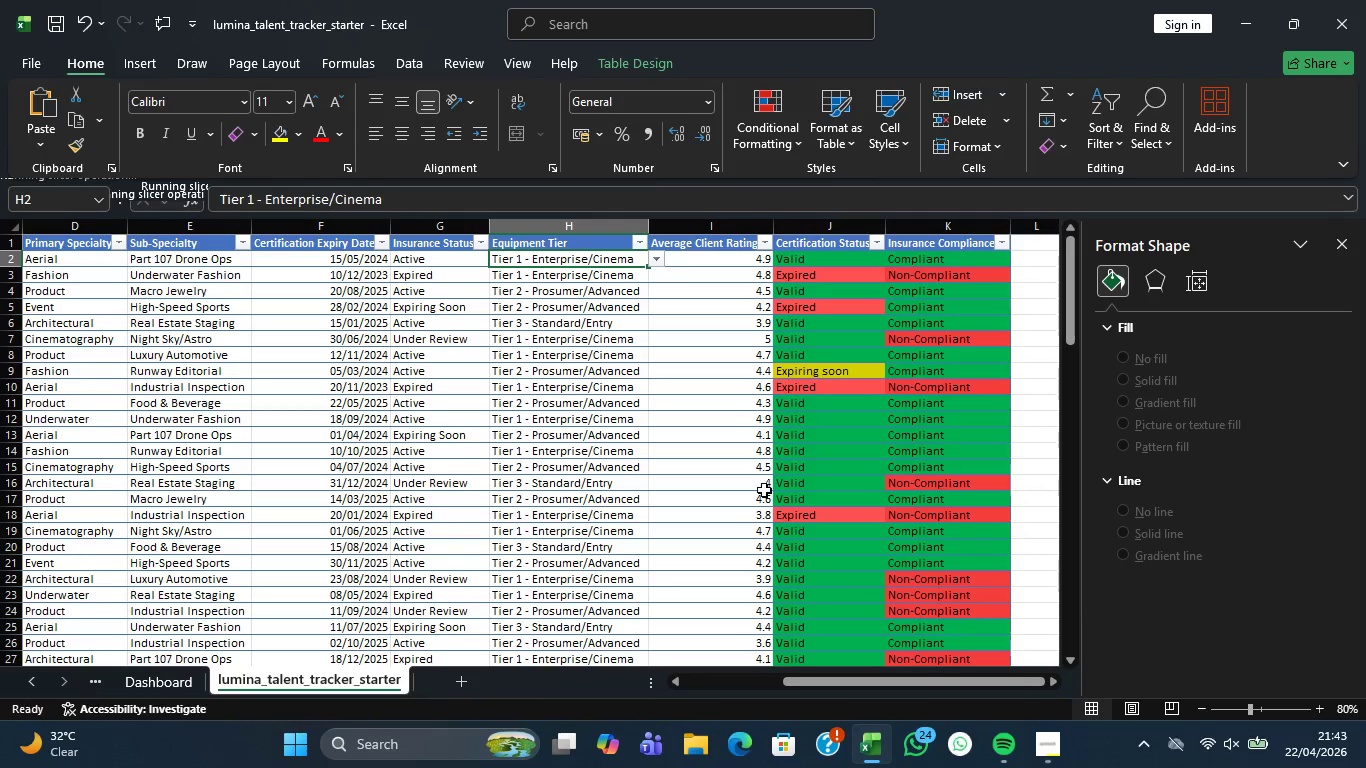 
left_click_drag(start_coordinate=[764, 490], to_coordinate=[771, 486])
 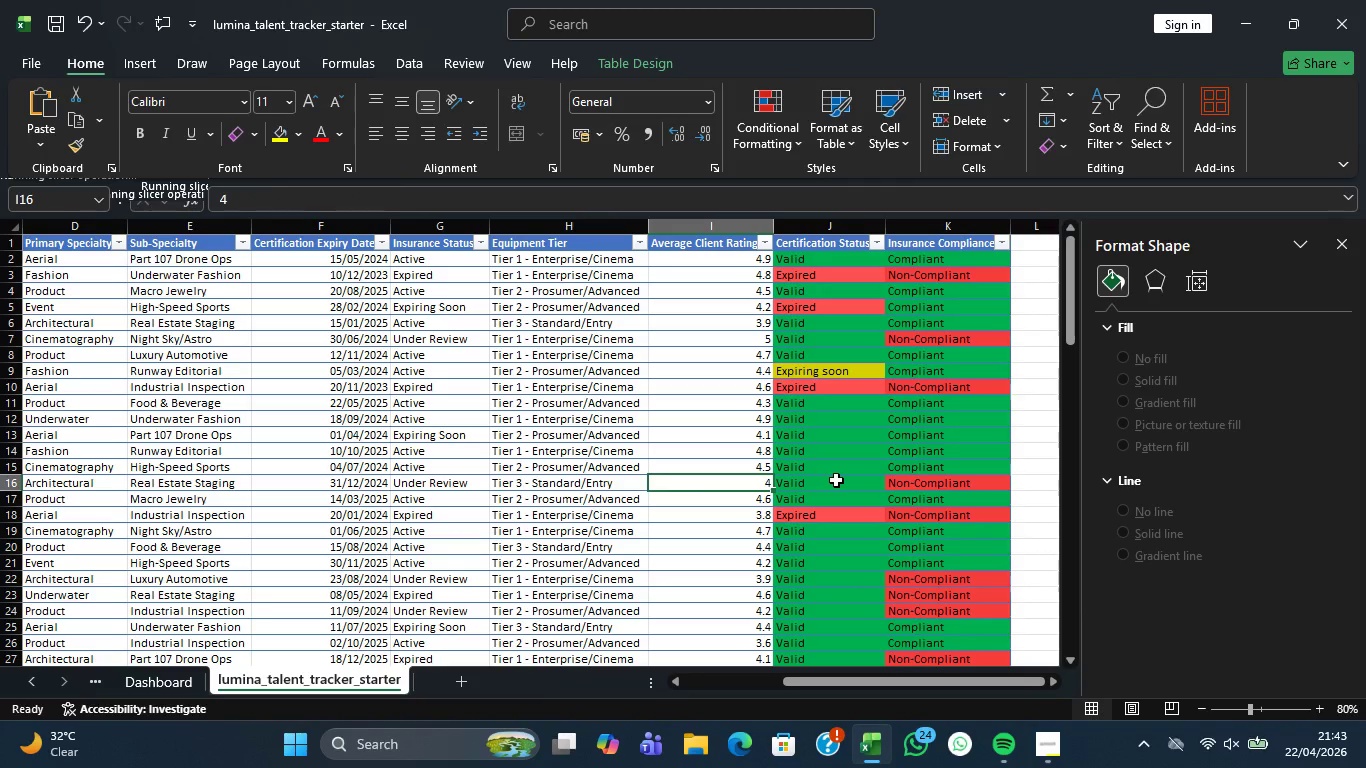 
key(3)
 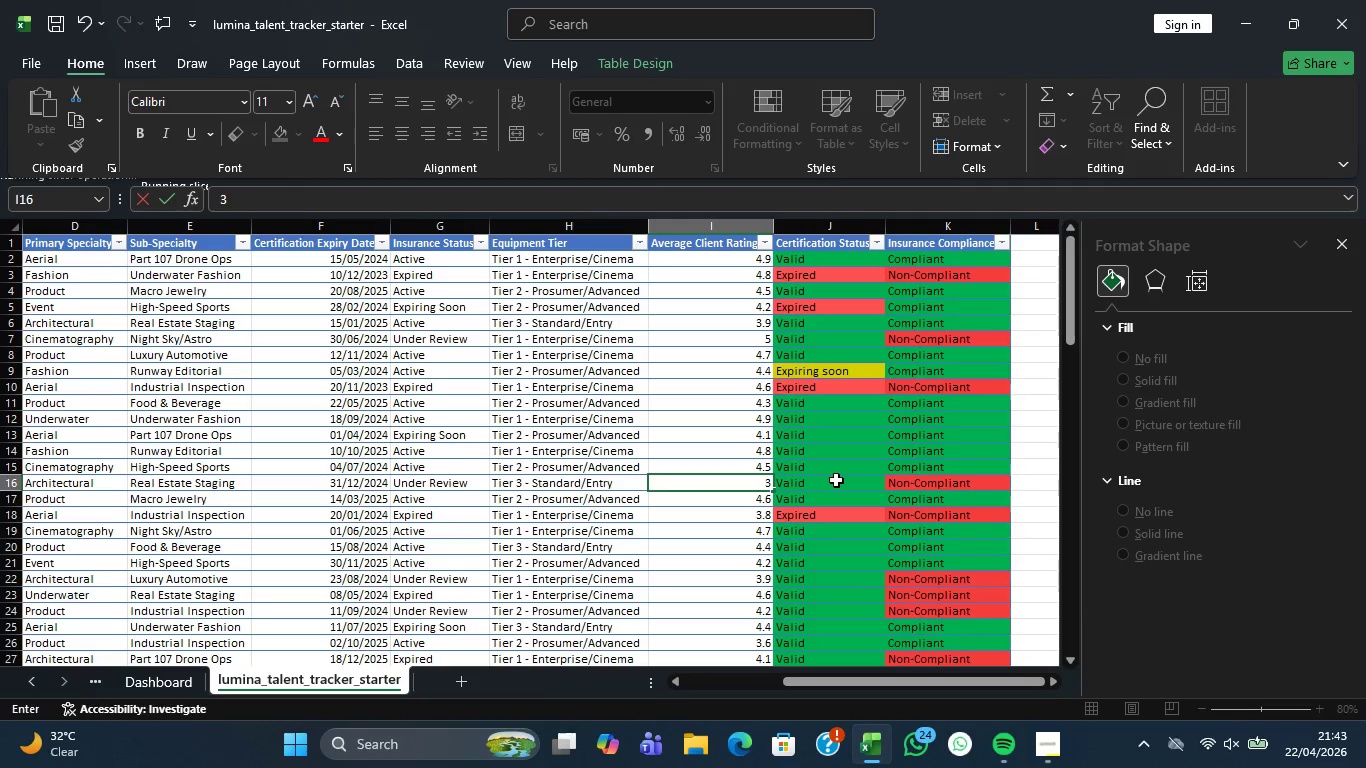 
key(Enter)
 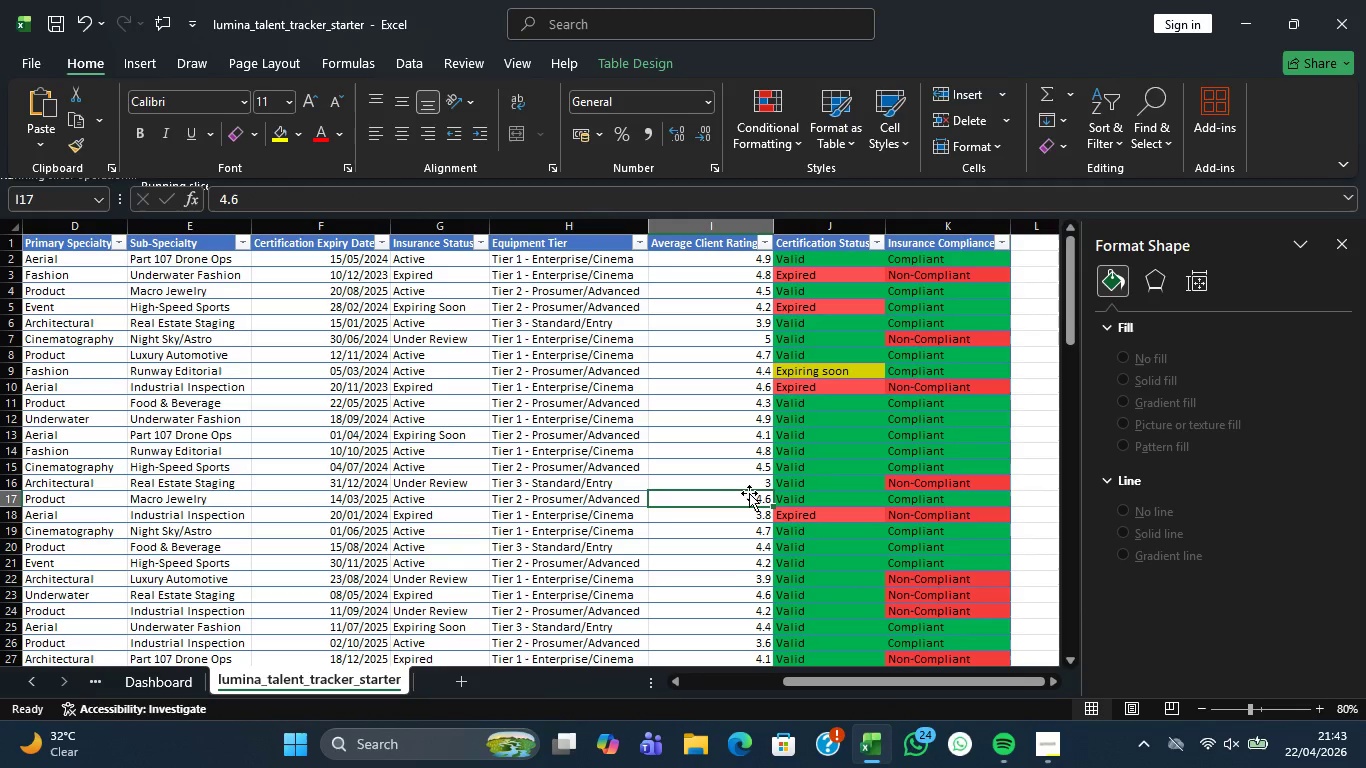 
left_click([757, 477])
 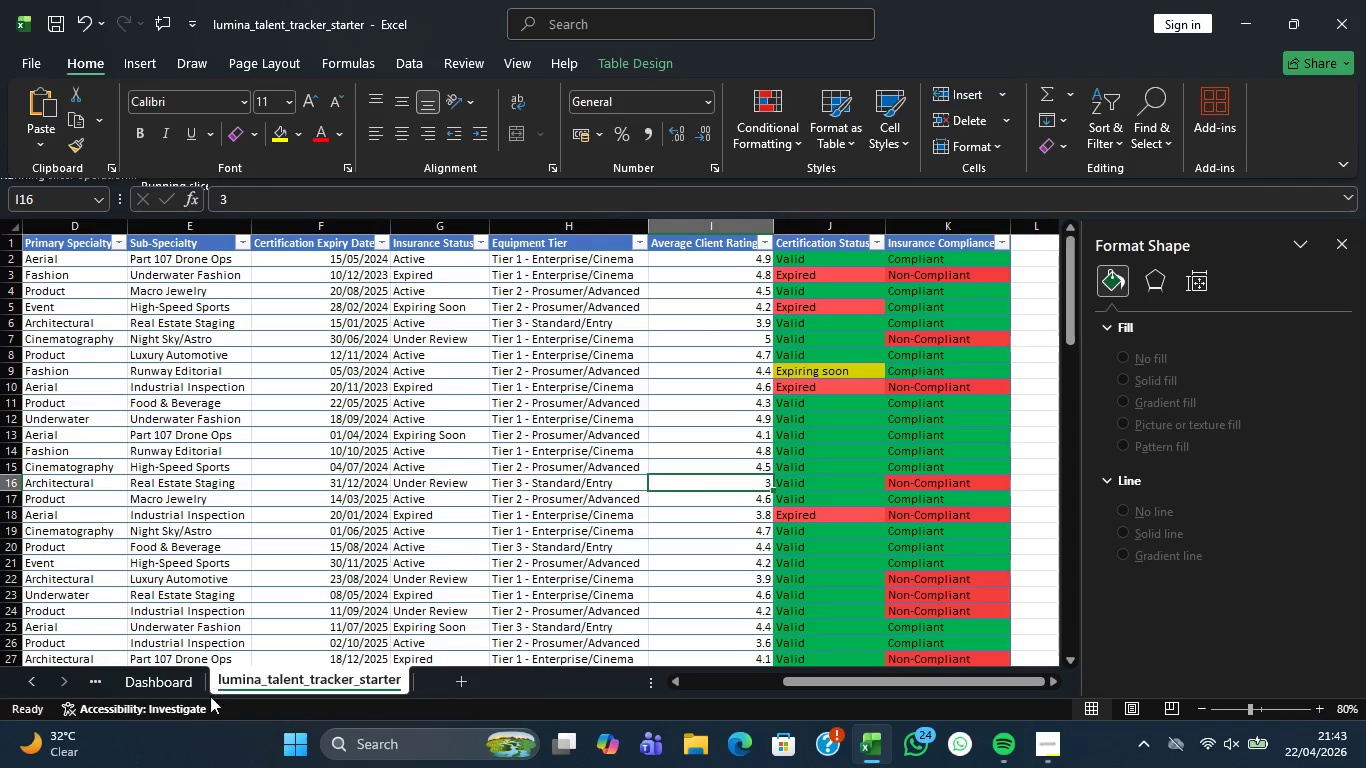 
left_click([157, 682])
 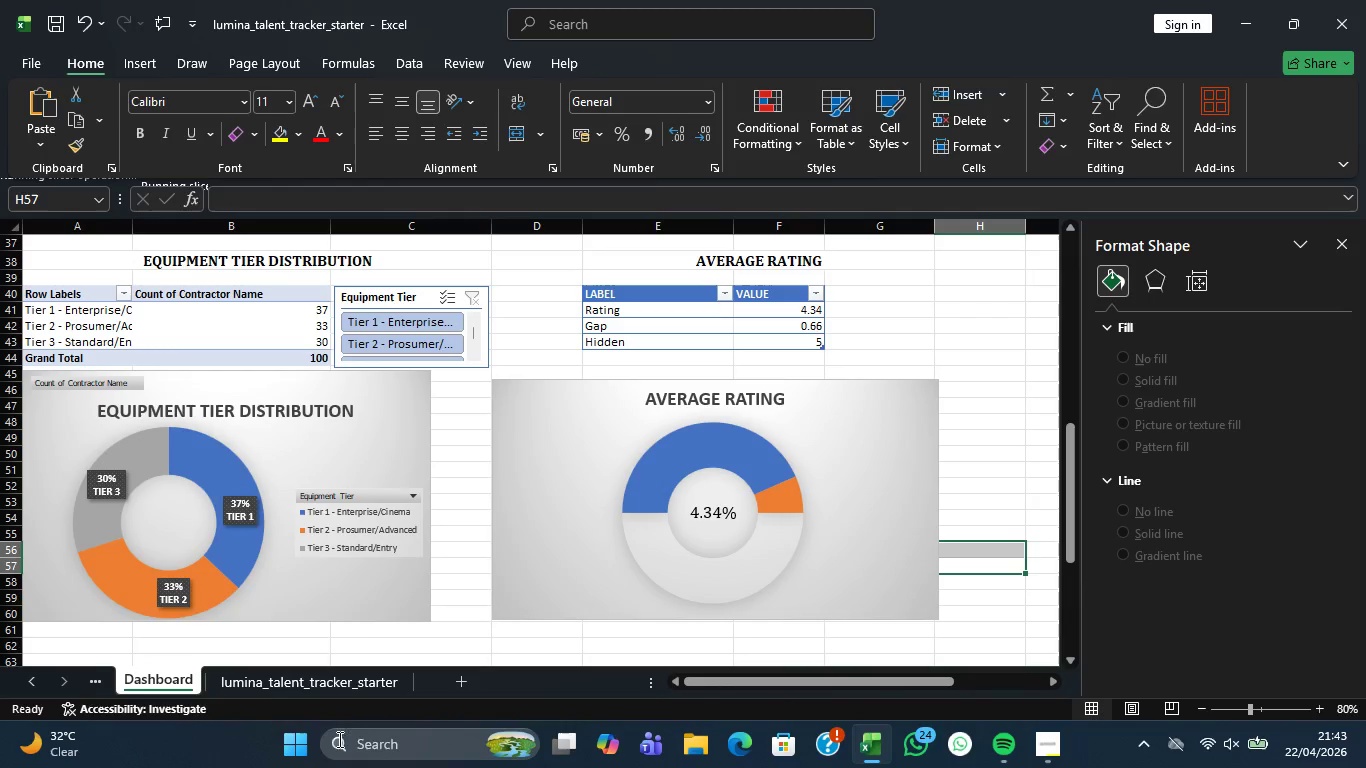 
left_click([331, 686])
 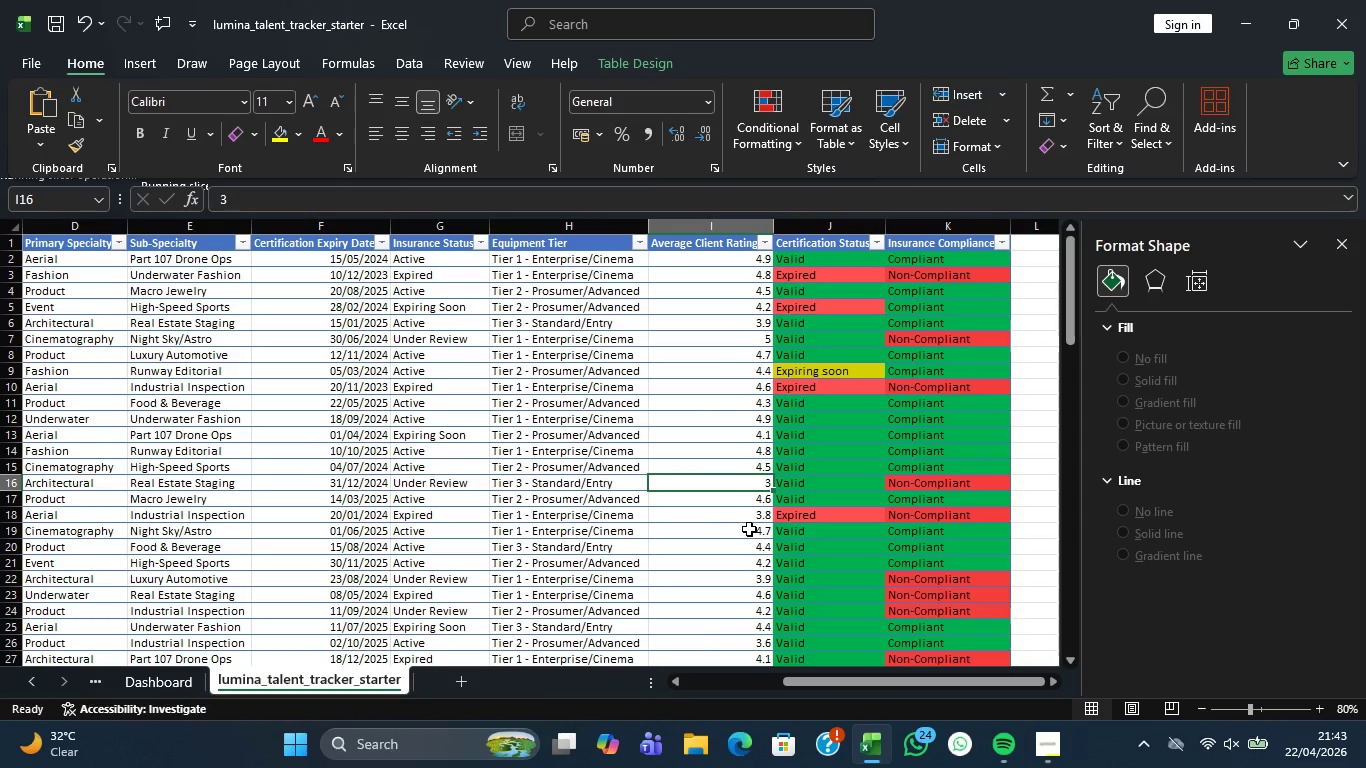 
key(4)
 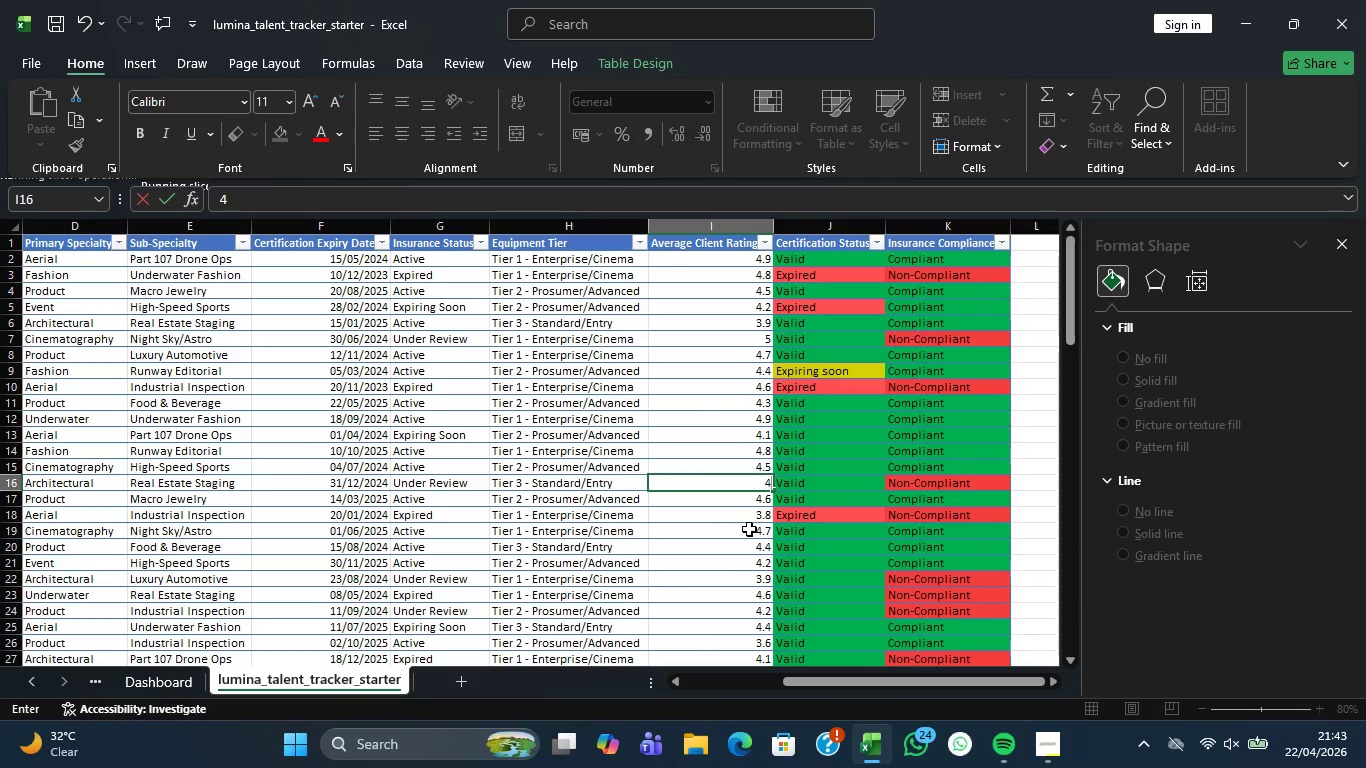 
key(Enter)
 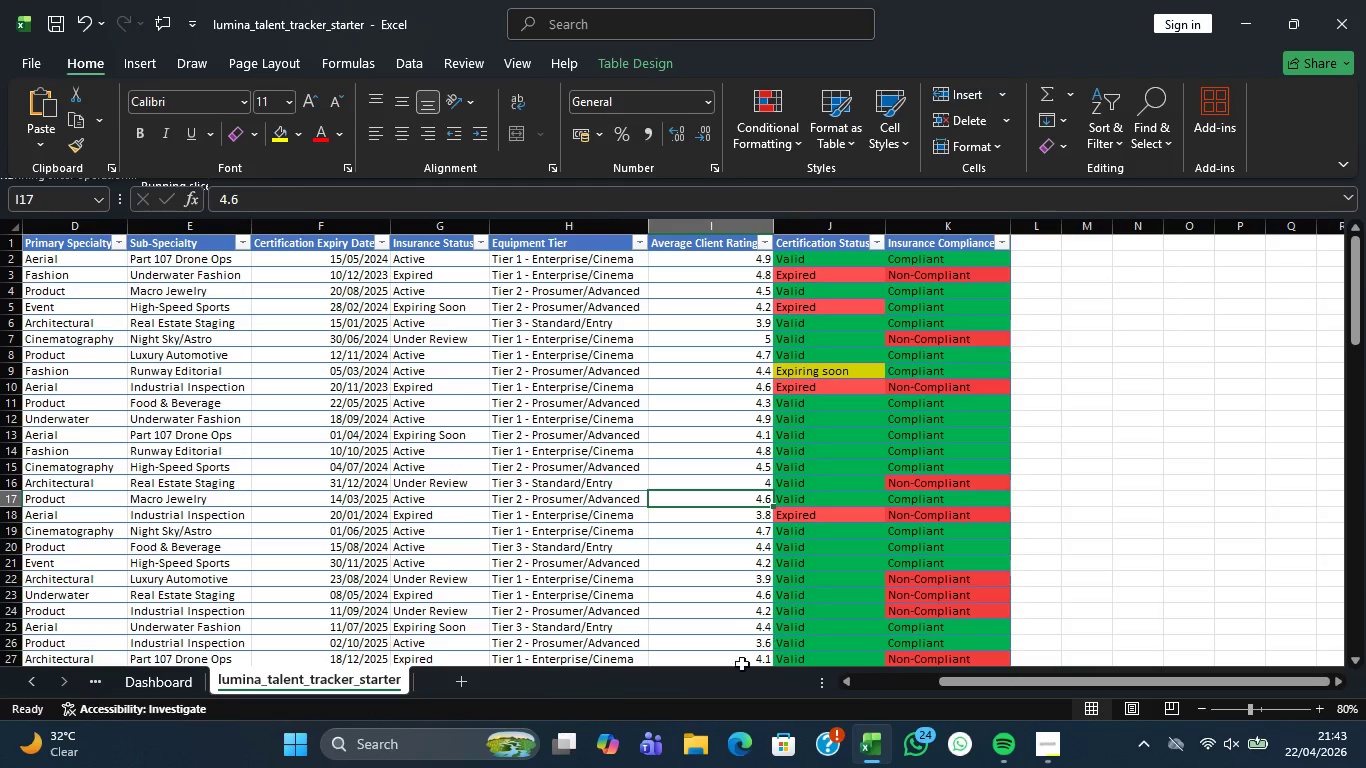 
wait(5.81)
 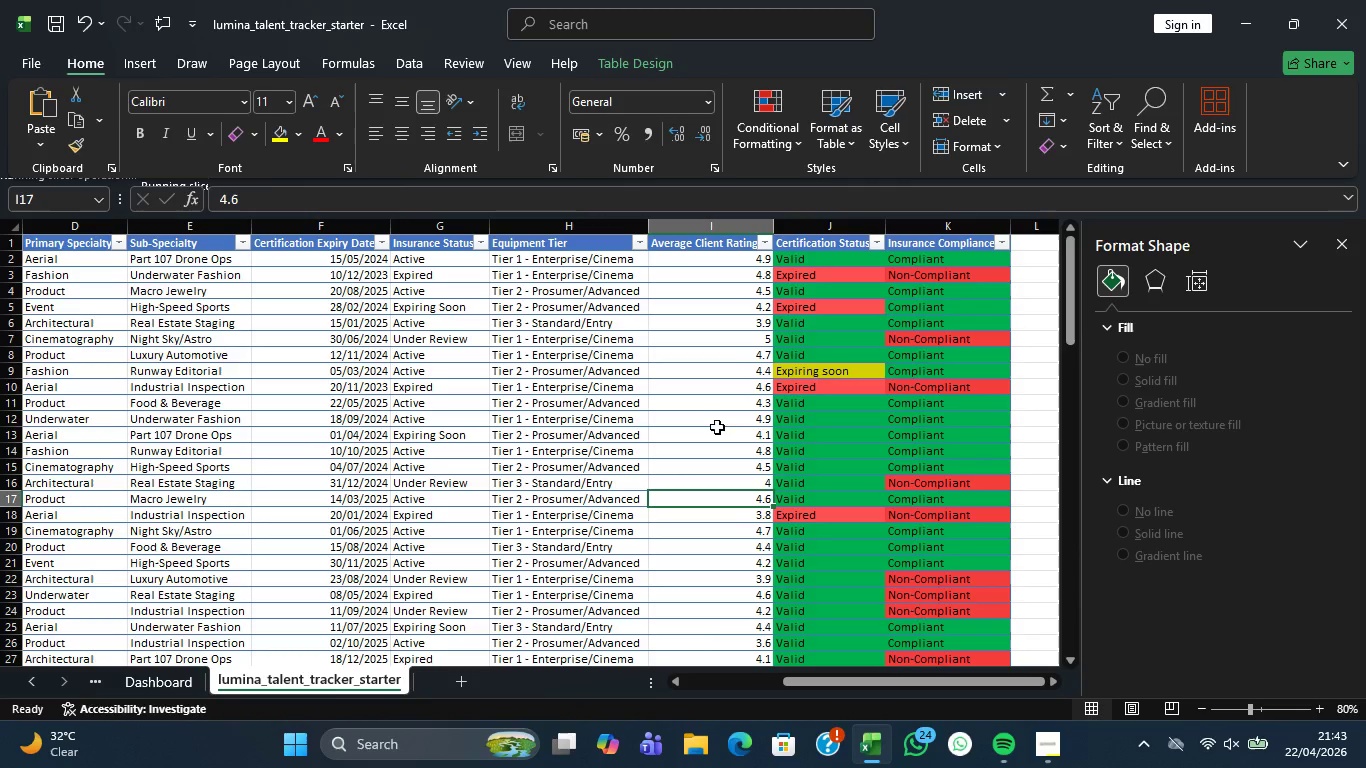 
left_click([180, 682])
 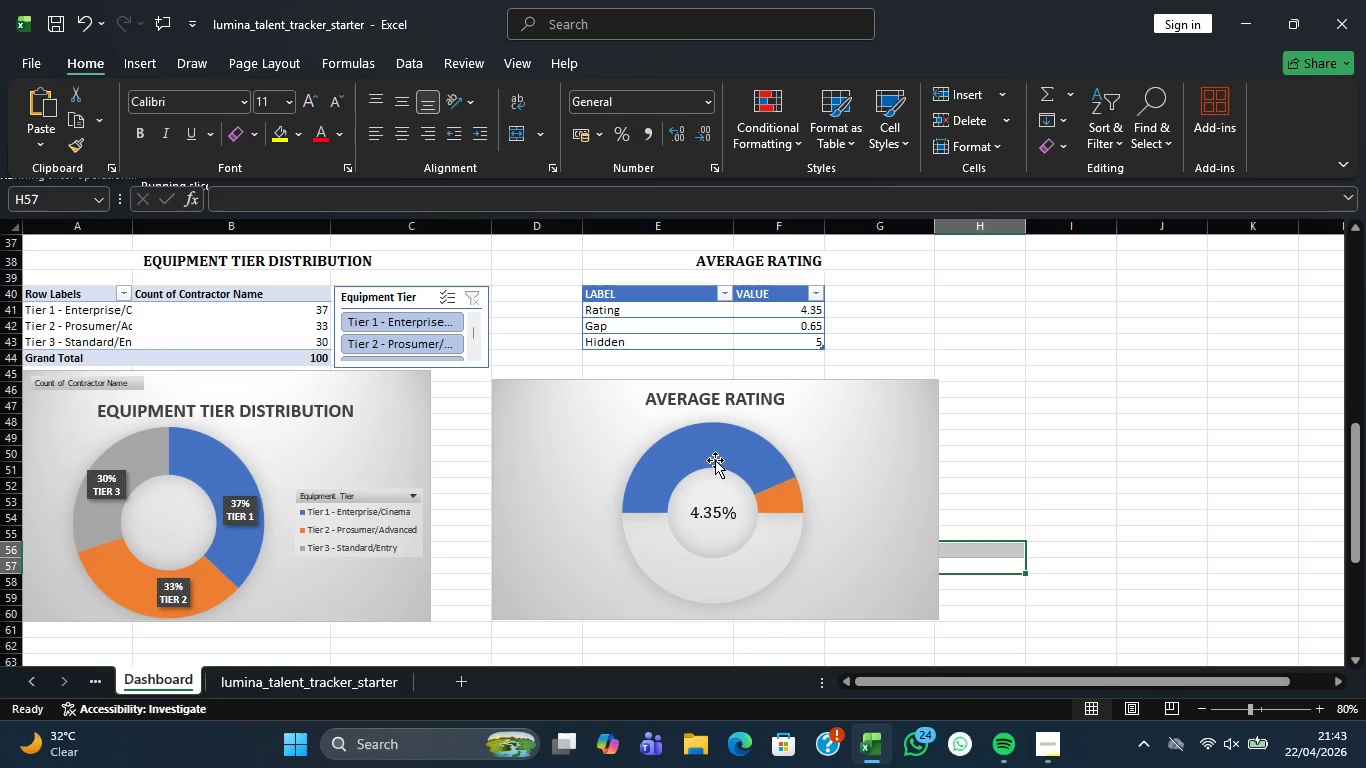 
scroll: coordinate [716, 501], scroll_direction: down, amount: 1.0
 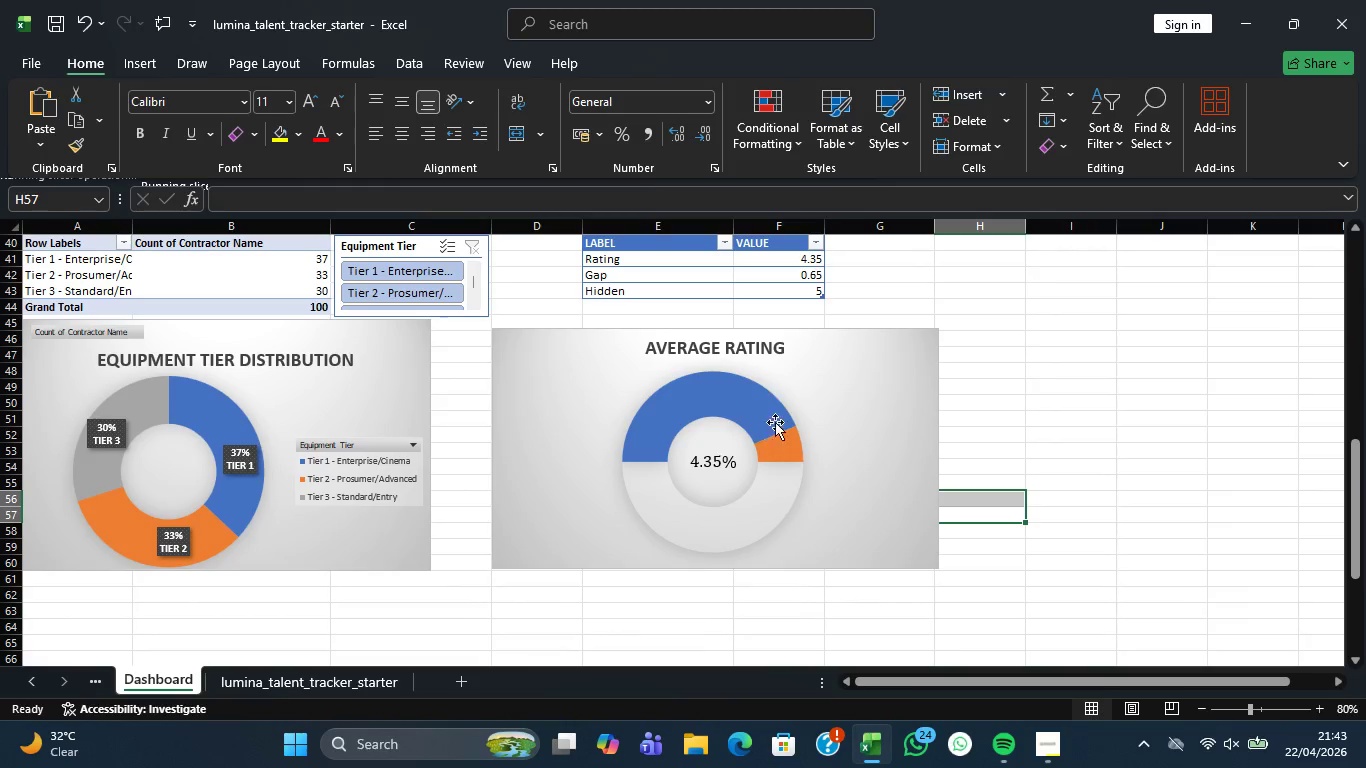 
scroll: coordinate [920, 338], scroll_direction: up, amount: 1.0
 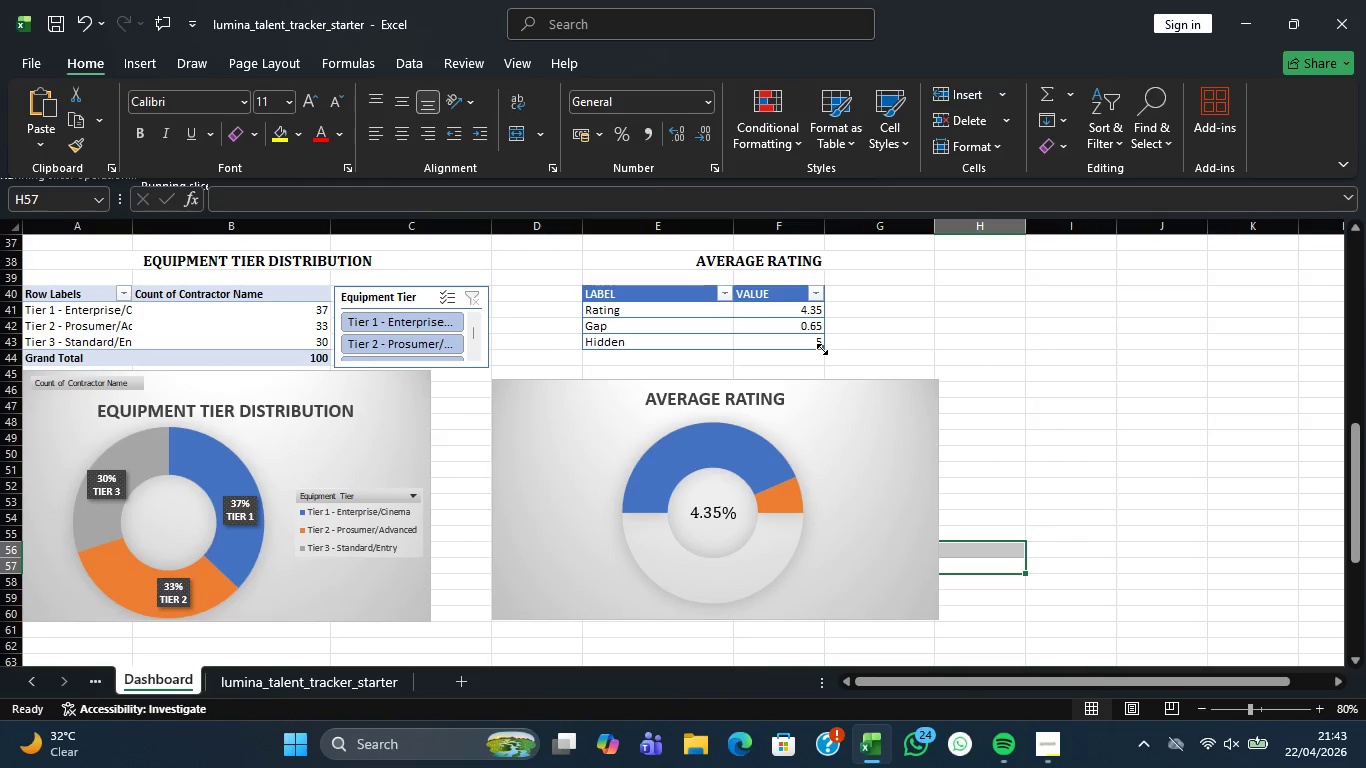 
left_click_drag(start_coordinate=[822, 349], to_coordinate=[841, 373])
 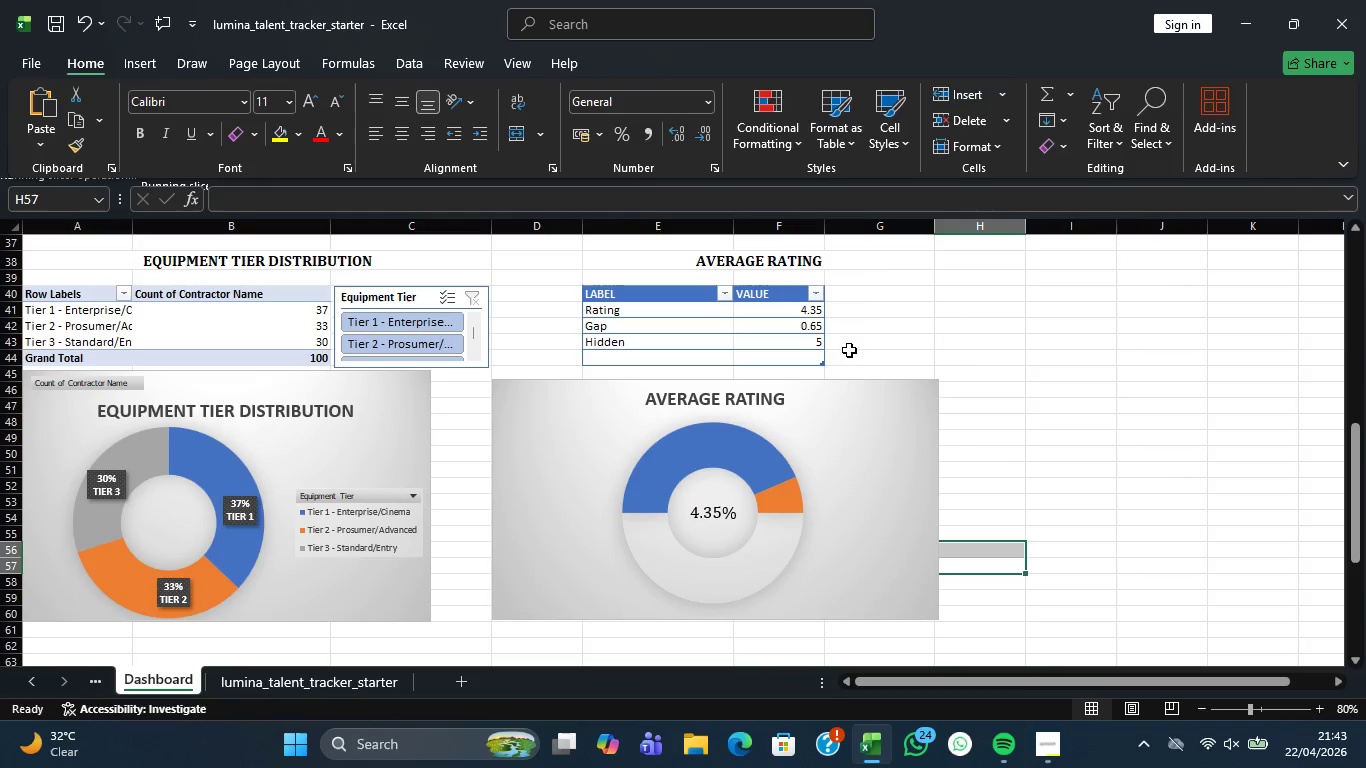 
left_click([852, 346])
 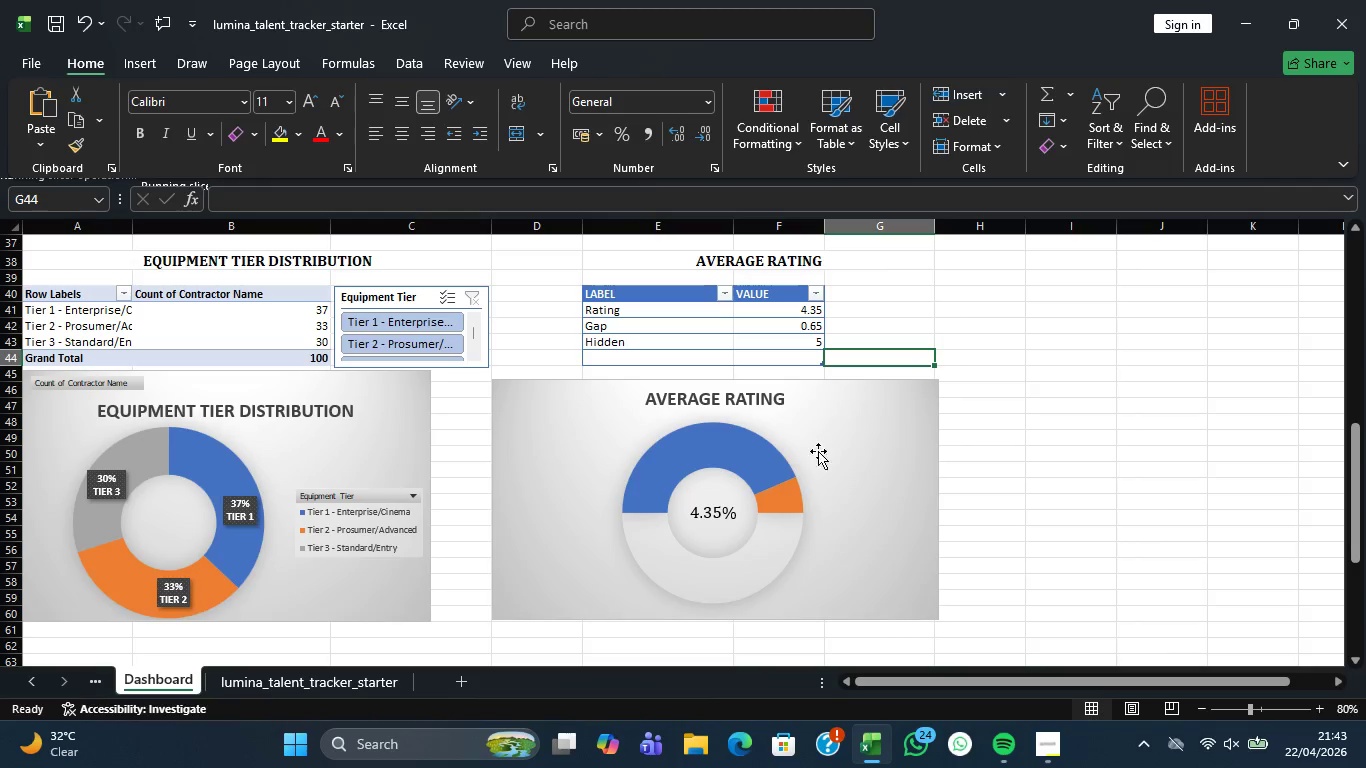 
left_click_drag(start_coordinate=[1081, 461], to_coordinate=[1091, 446])
 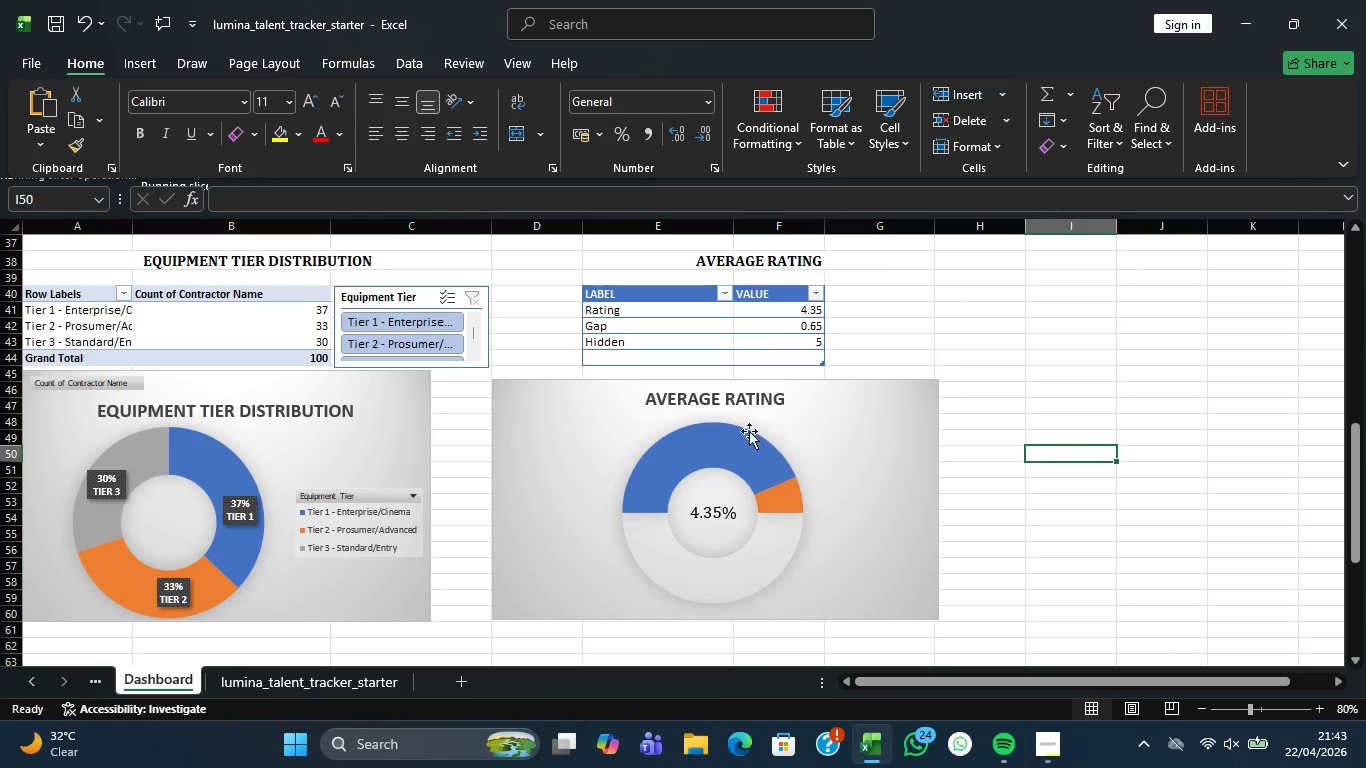 
left_click([1005, 387])
 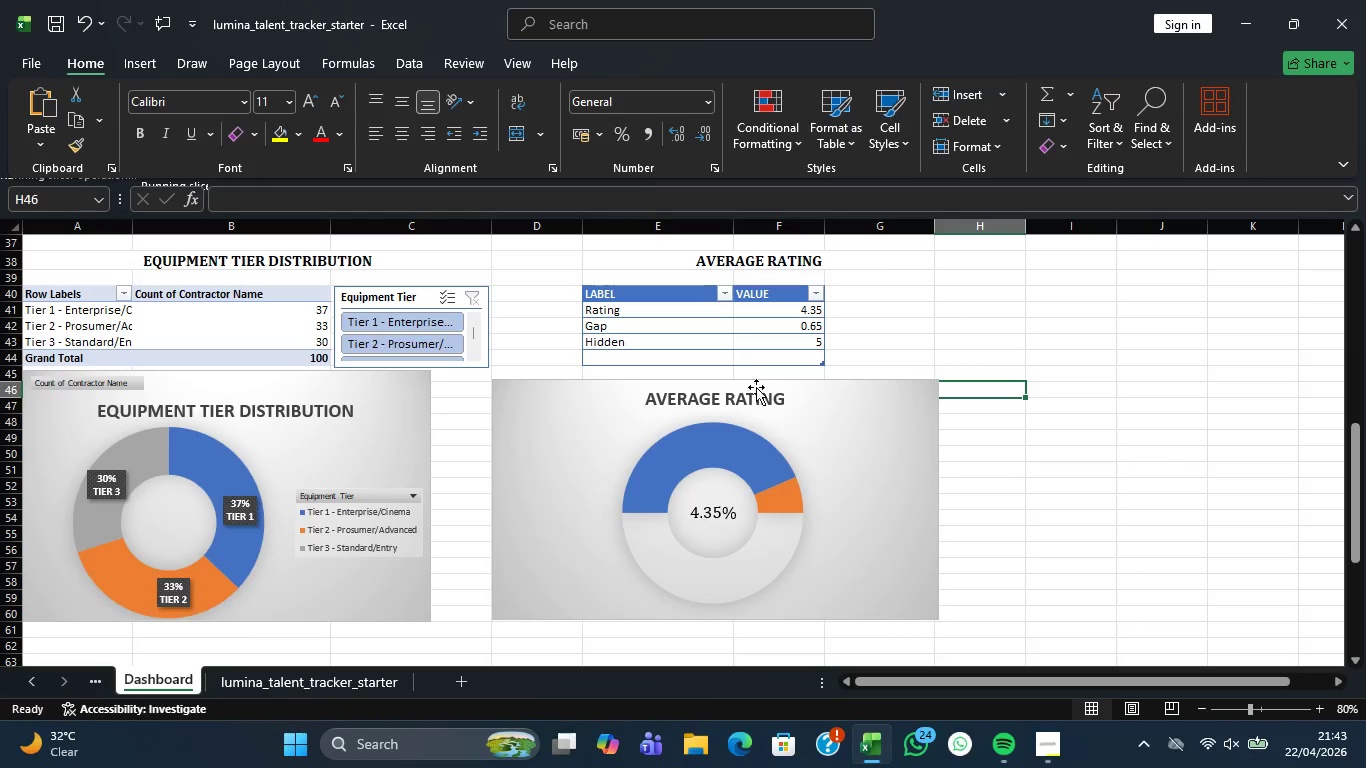 
left_click([787, 401])
 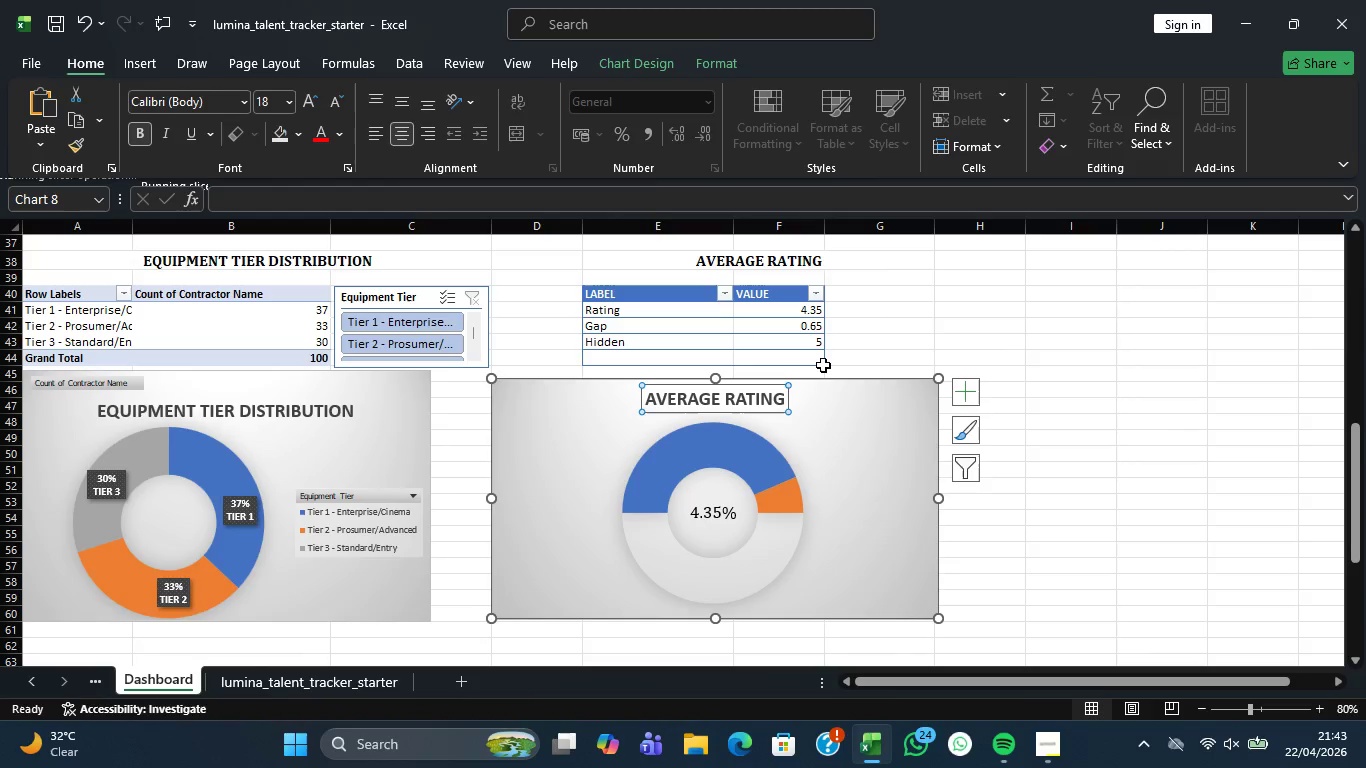 
left_click([823, 361])
 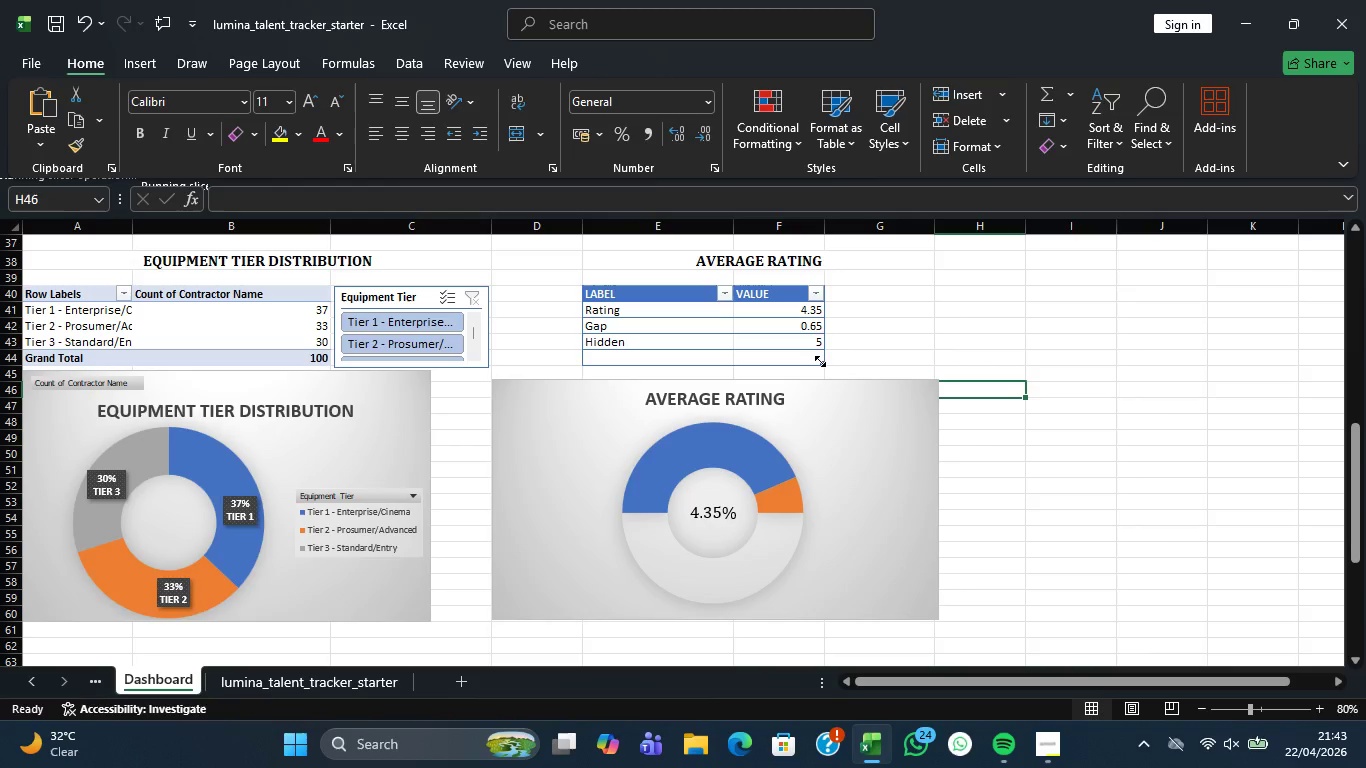 
left_click_drag(start_coordinate=[820, 361], to_coordinate=[815, 350])
 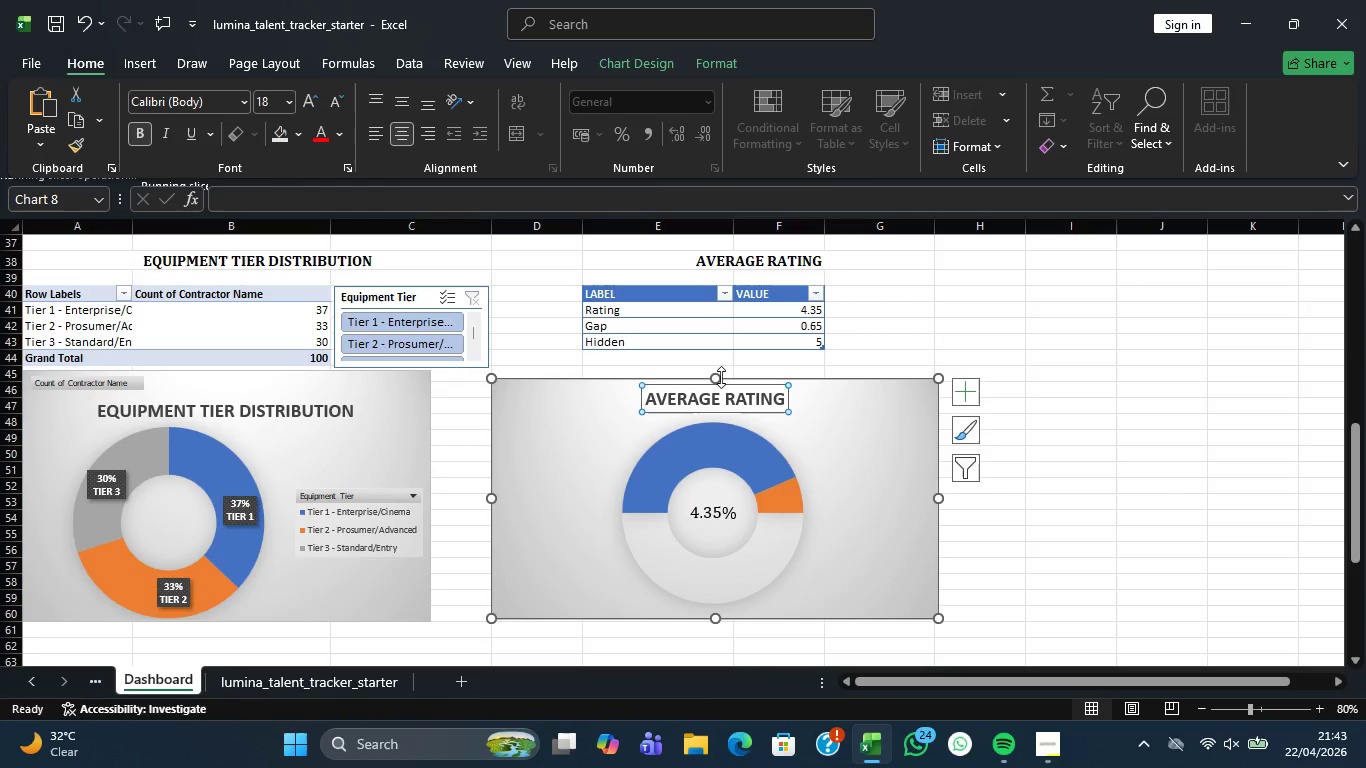 
left_click_drag(start_coordinate=[719, 380], to_coordinate=[723, 351])
 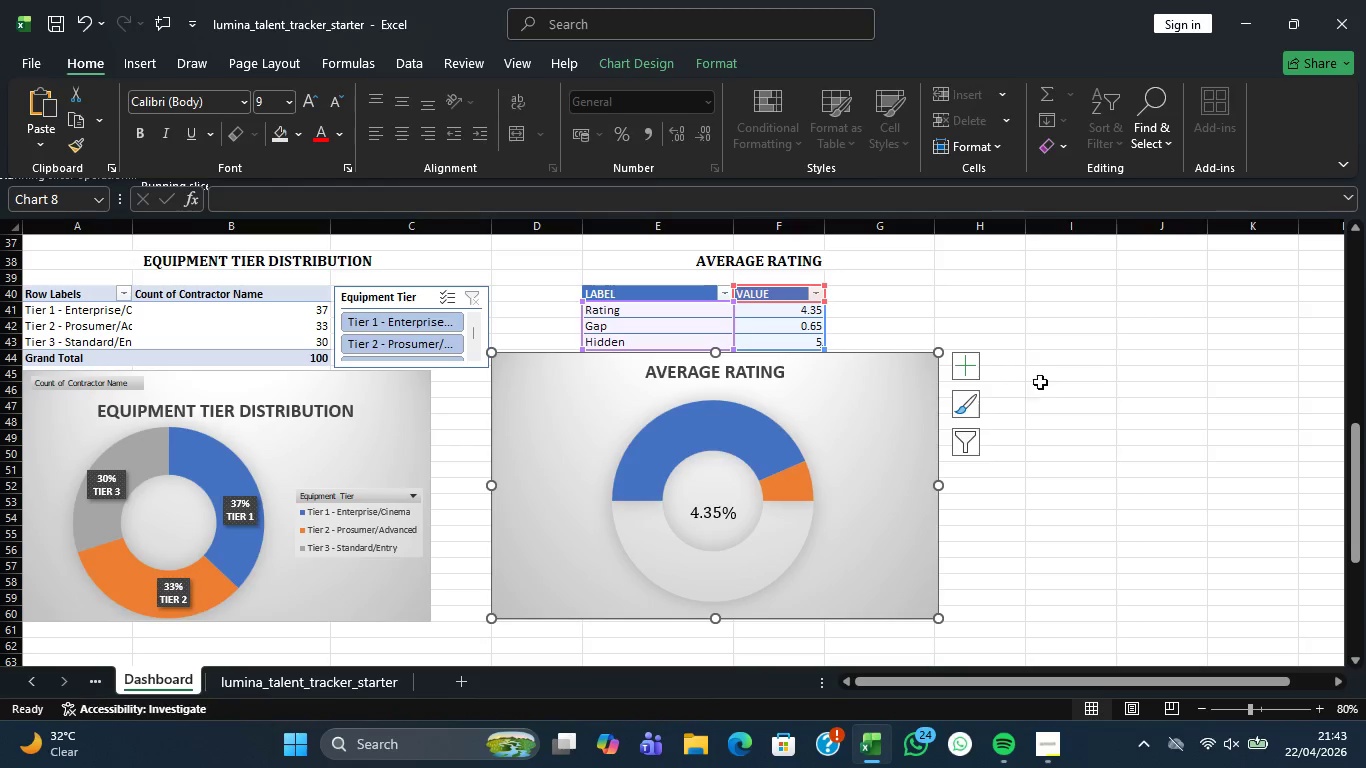 
left_click([1047, 381])
 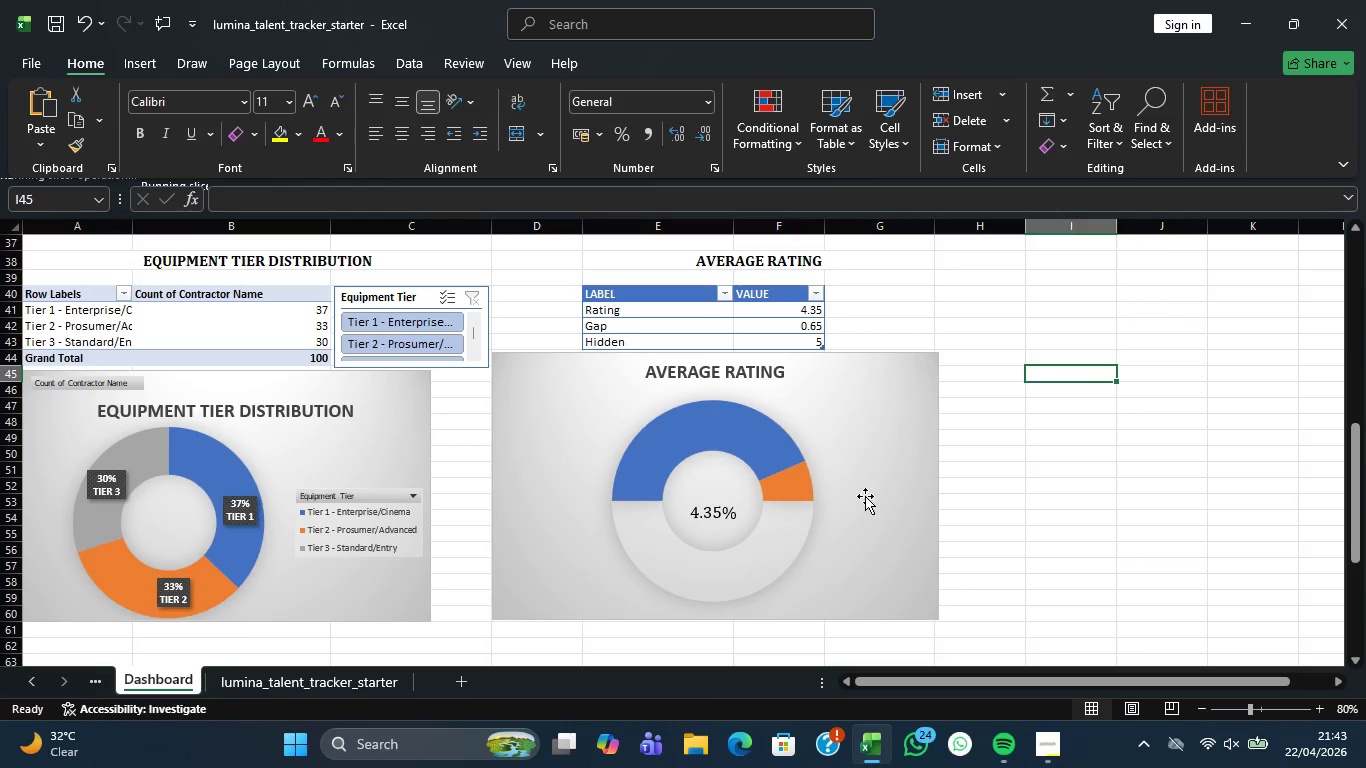 
scroll: coordinate [789, 513], scroll_direction: down, amount: 2.0
 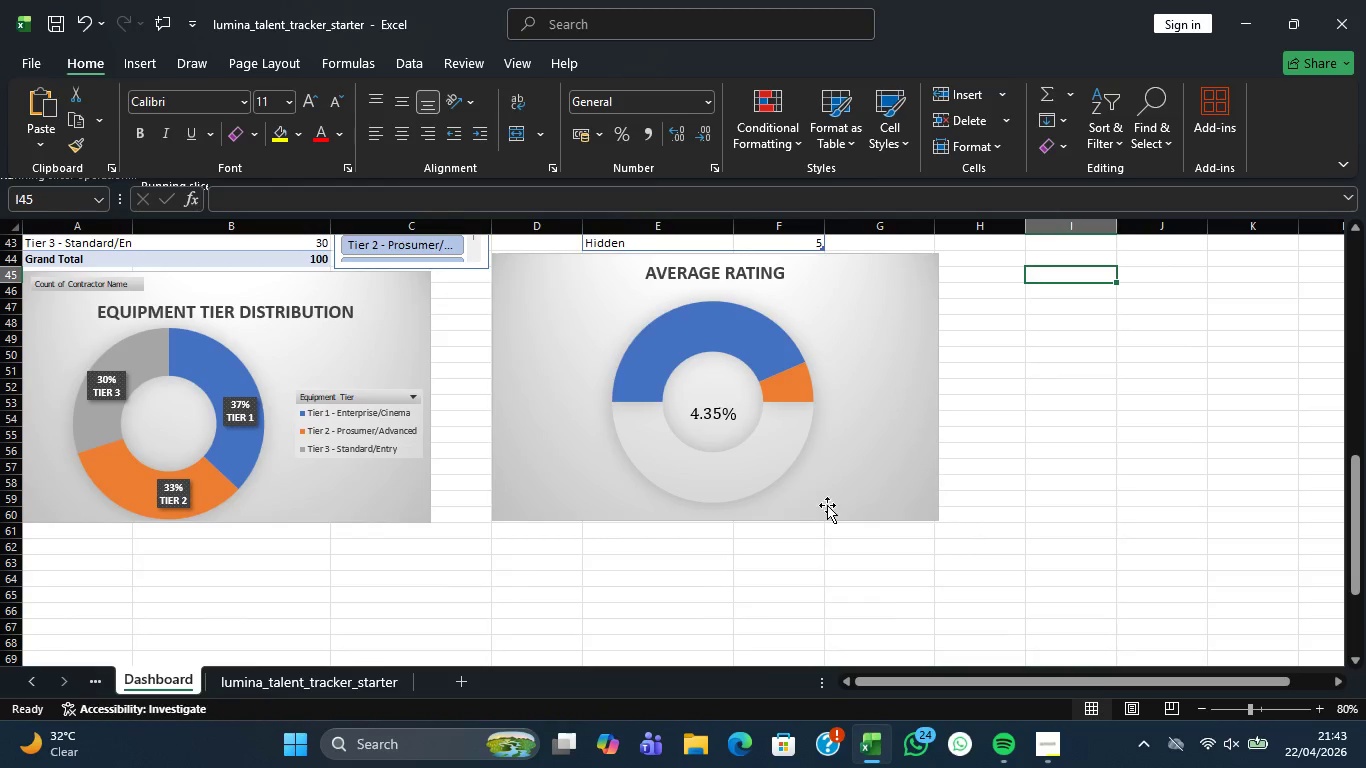 
scroll: coordinate [858, 481], scroll_direction: up, amount: 12.0
 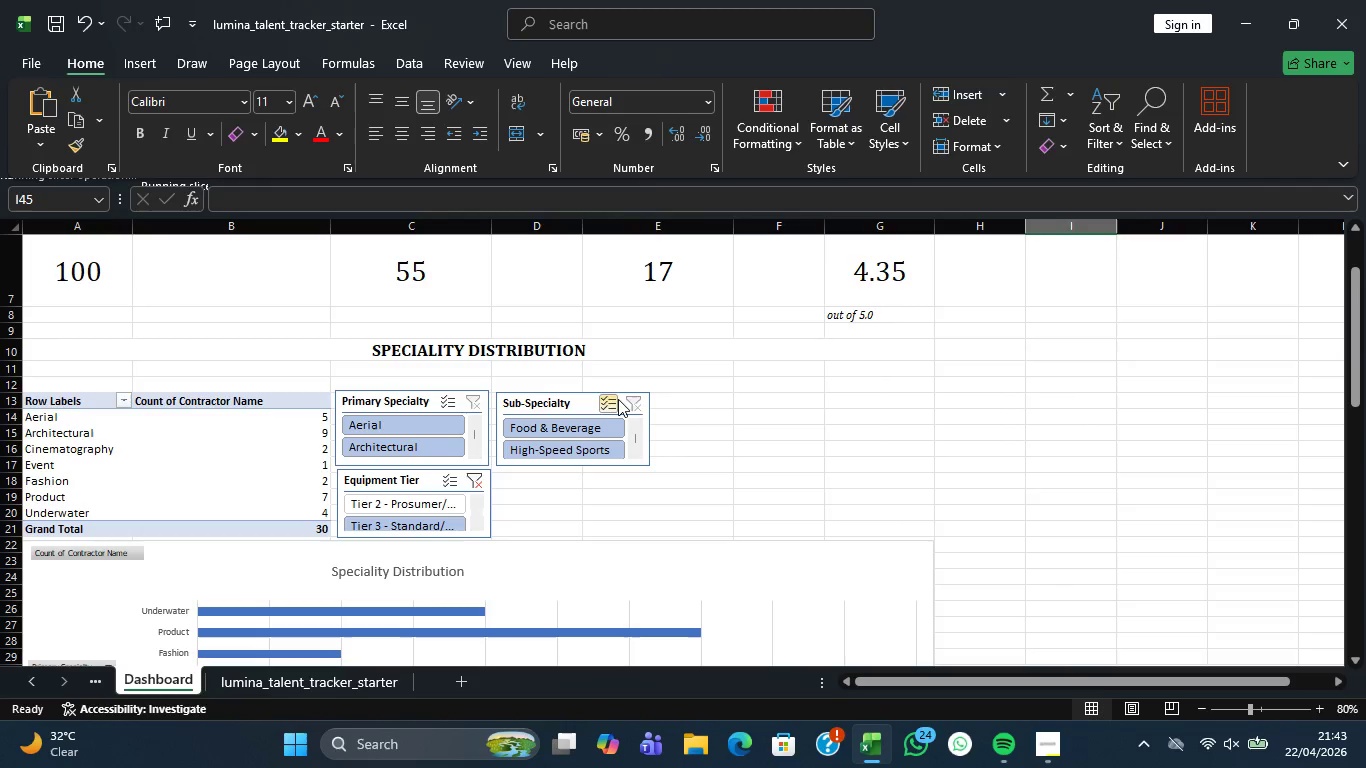 
wait(5.05)
 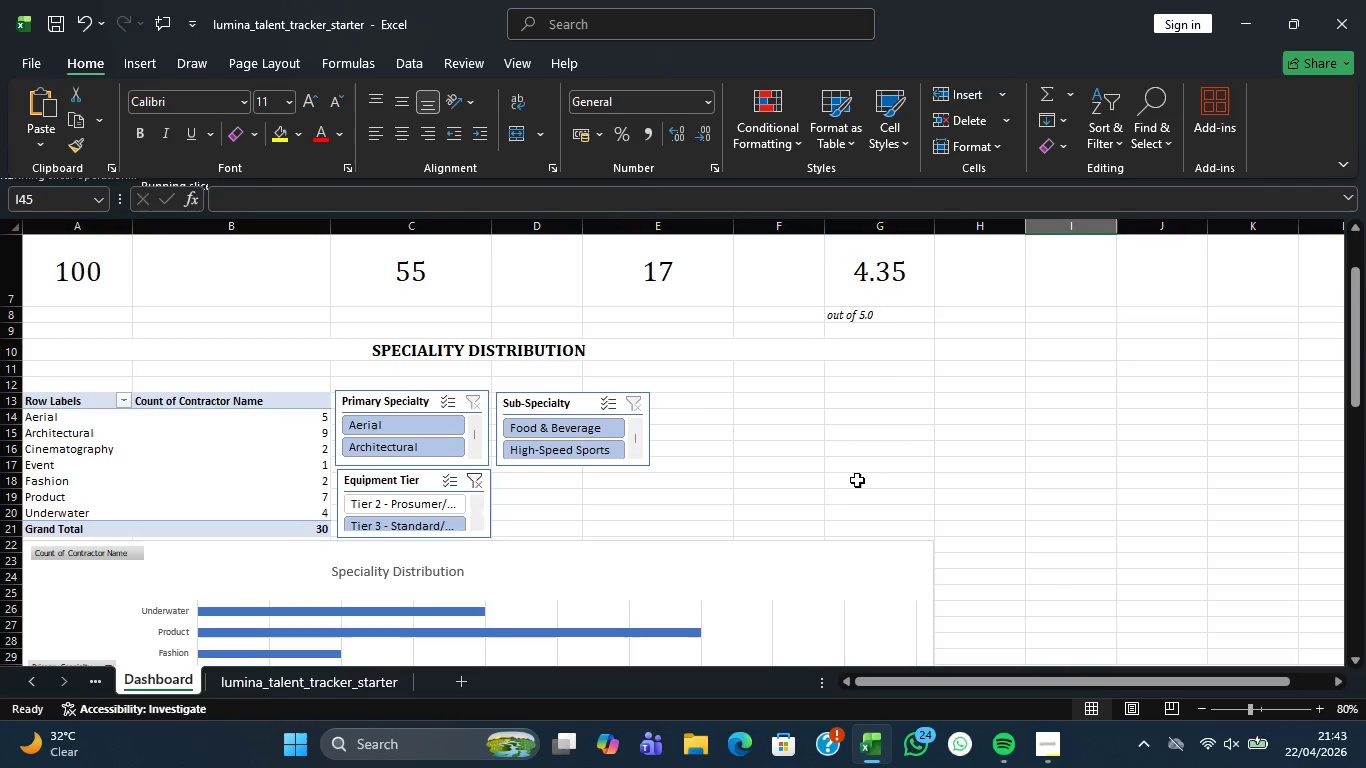 
left_click_drag(start_coordinate=[622, 405], to_coordinate=[899, 404])
 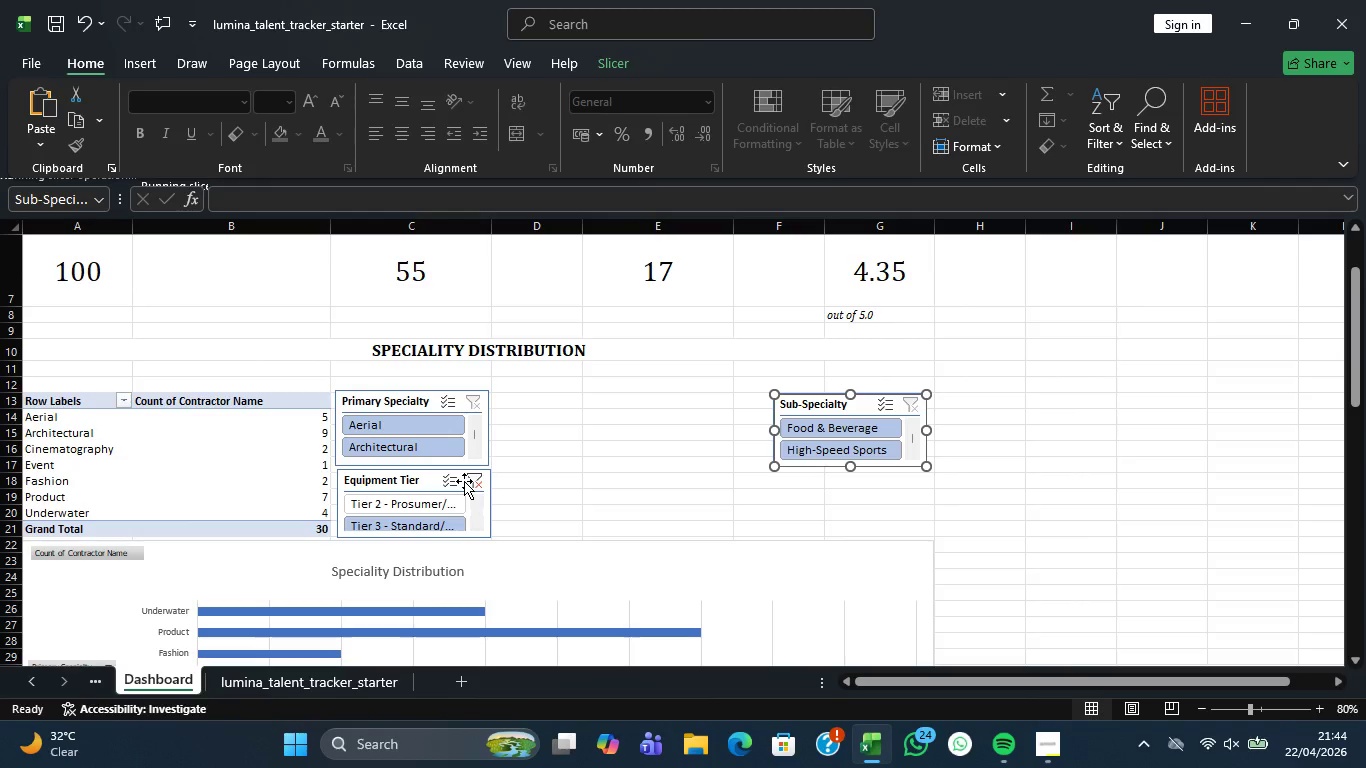 
left_click_drag(start_coordinate=[464, 481], to_coordinate=[677, 406])
 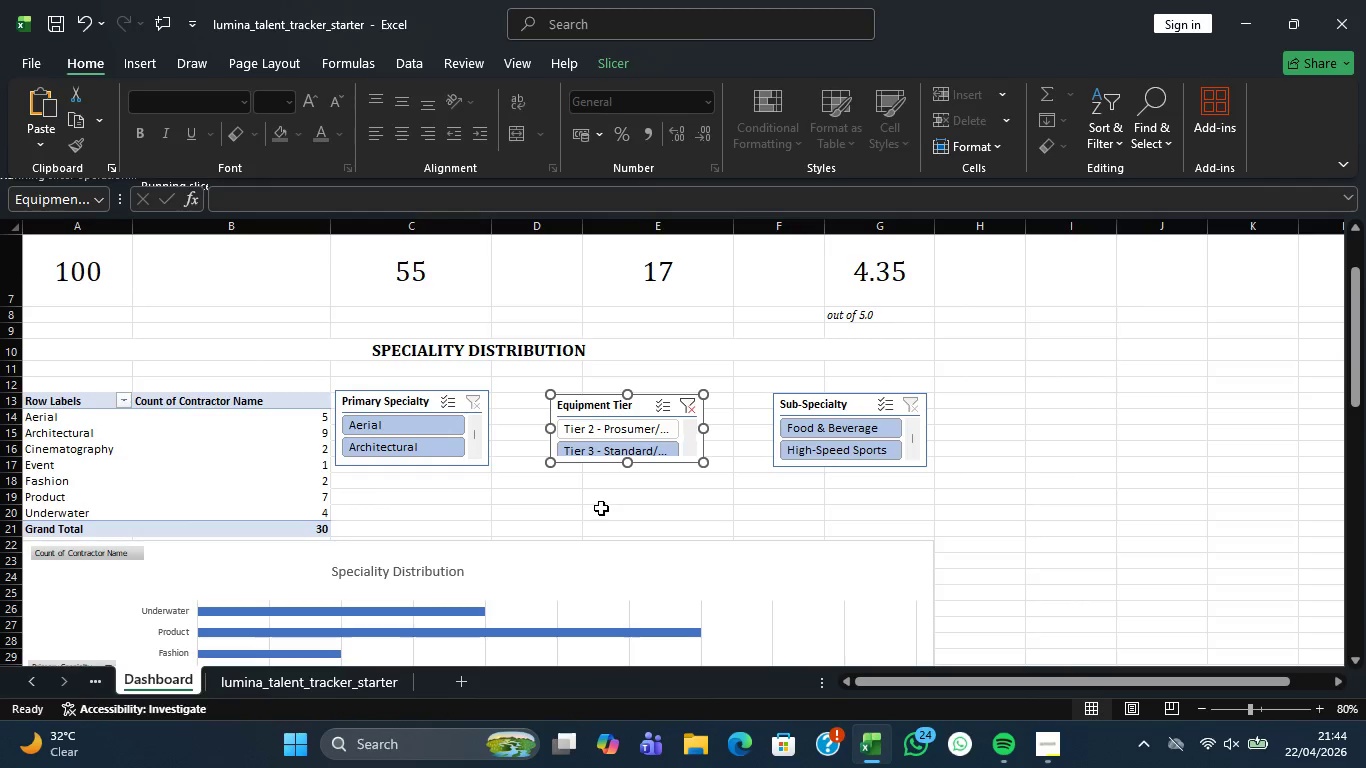 
left_click([611, 492])
 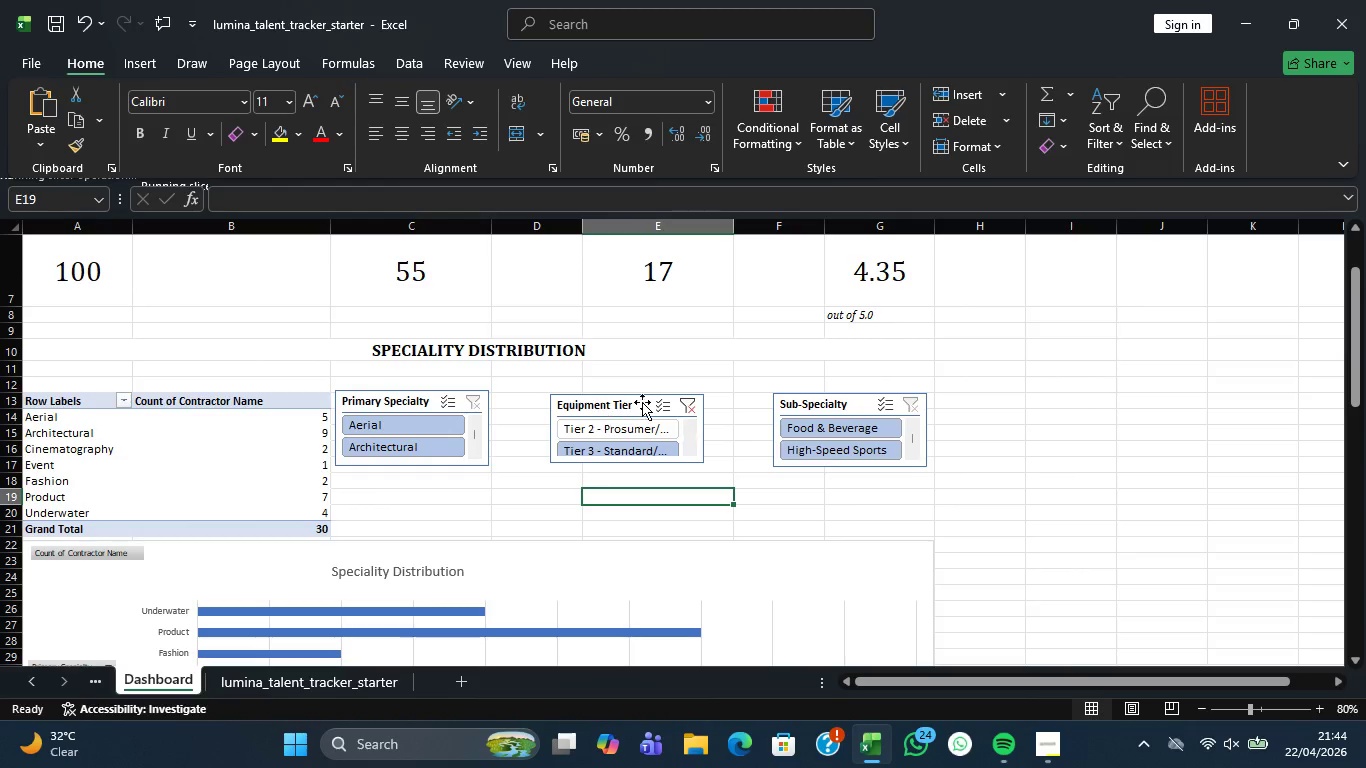 
left_click([691, 402])
 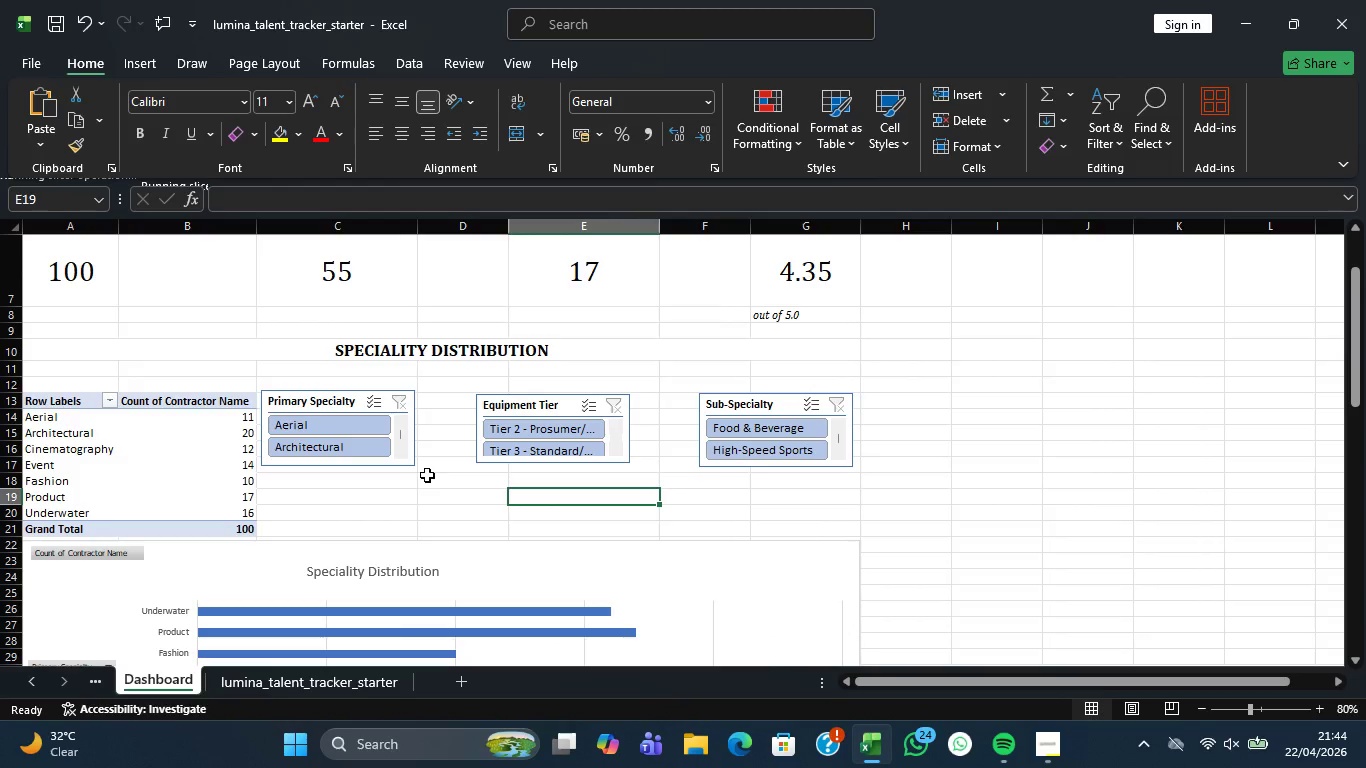 
scroll: coordinate [747, 506], scroll_direction: down, amount: 14.0
 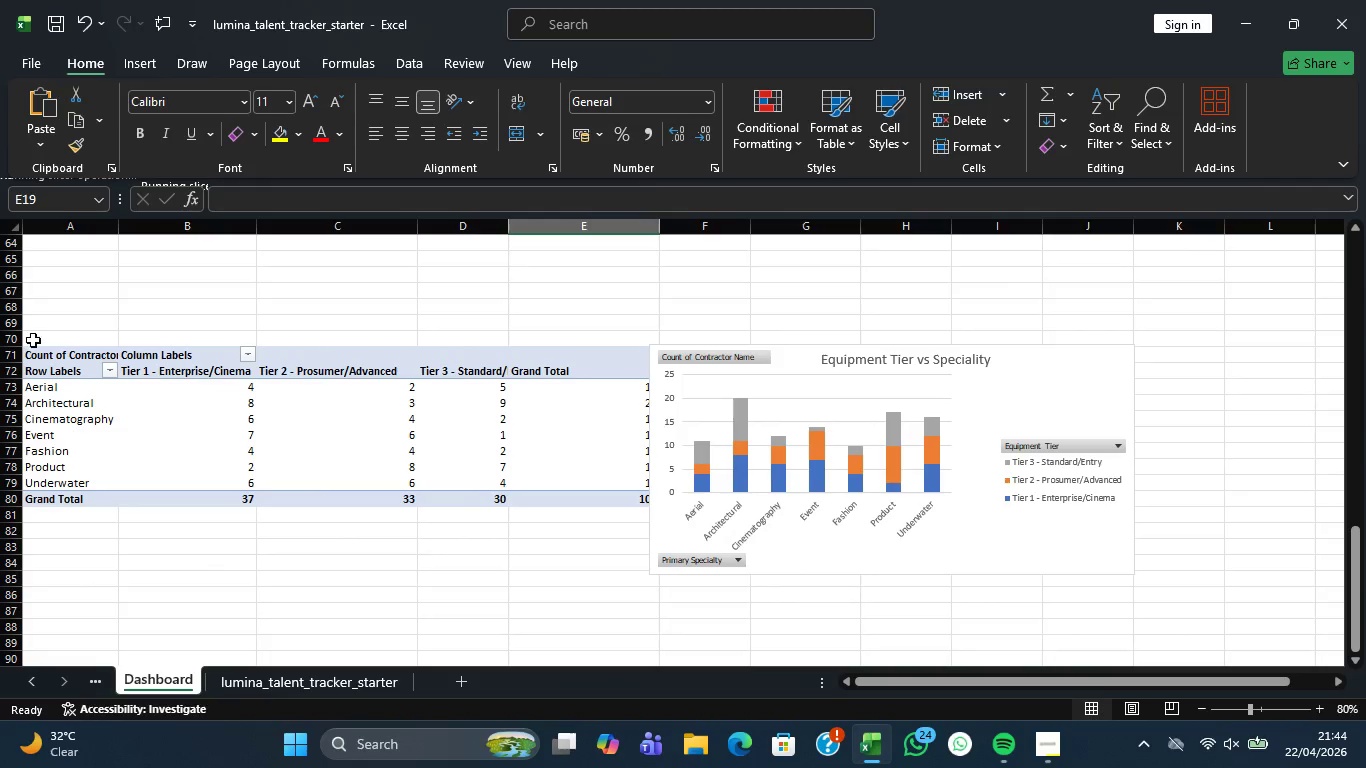 
left_click([51, 359])
 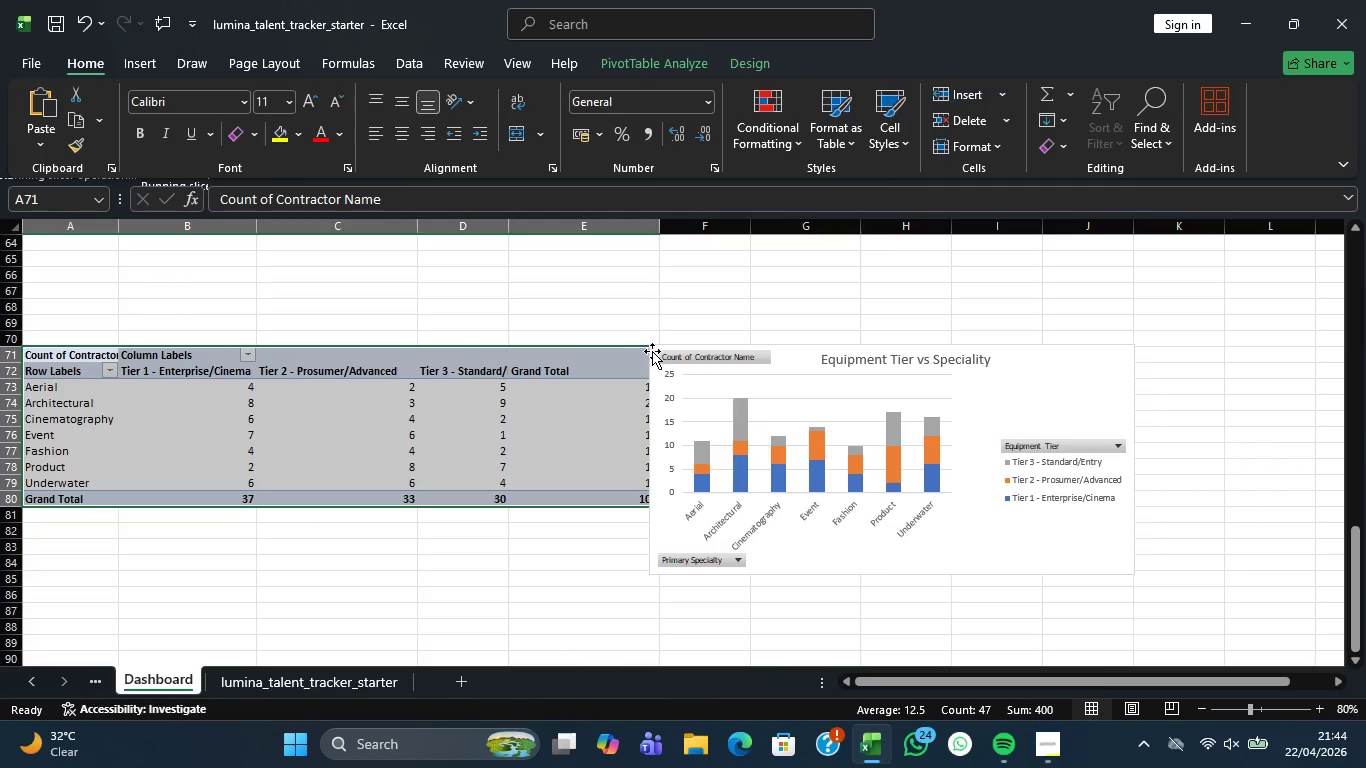 
left_click_drag(start_coordinate=[647, 351], to_coordinate=[652, 321])
 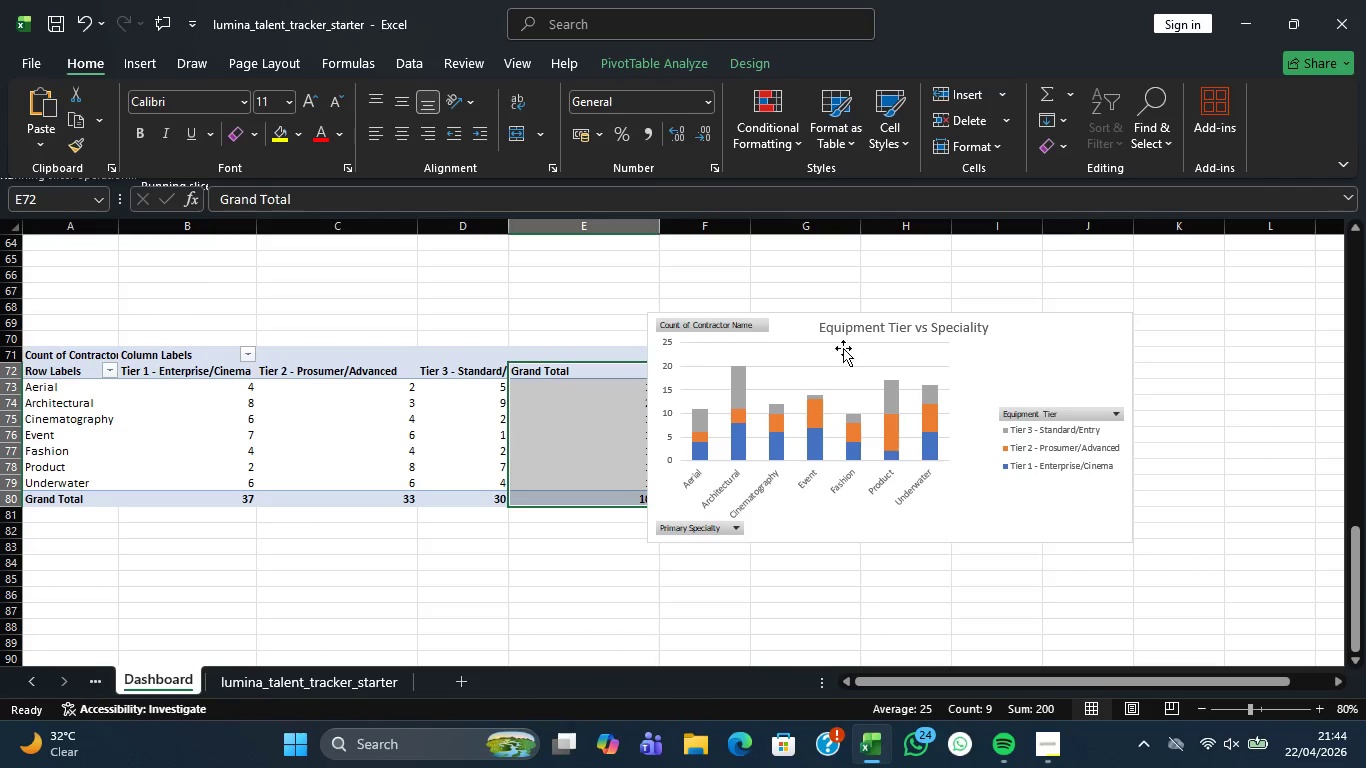 
left_click_drag(start_coordinate=[1039, 362], to_coordinate=[1064, 362])
 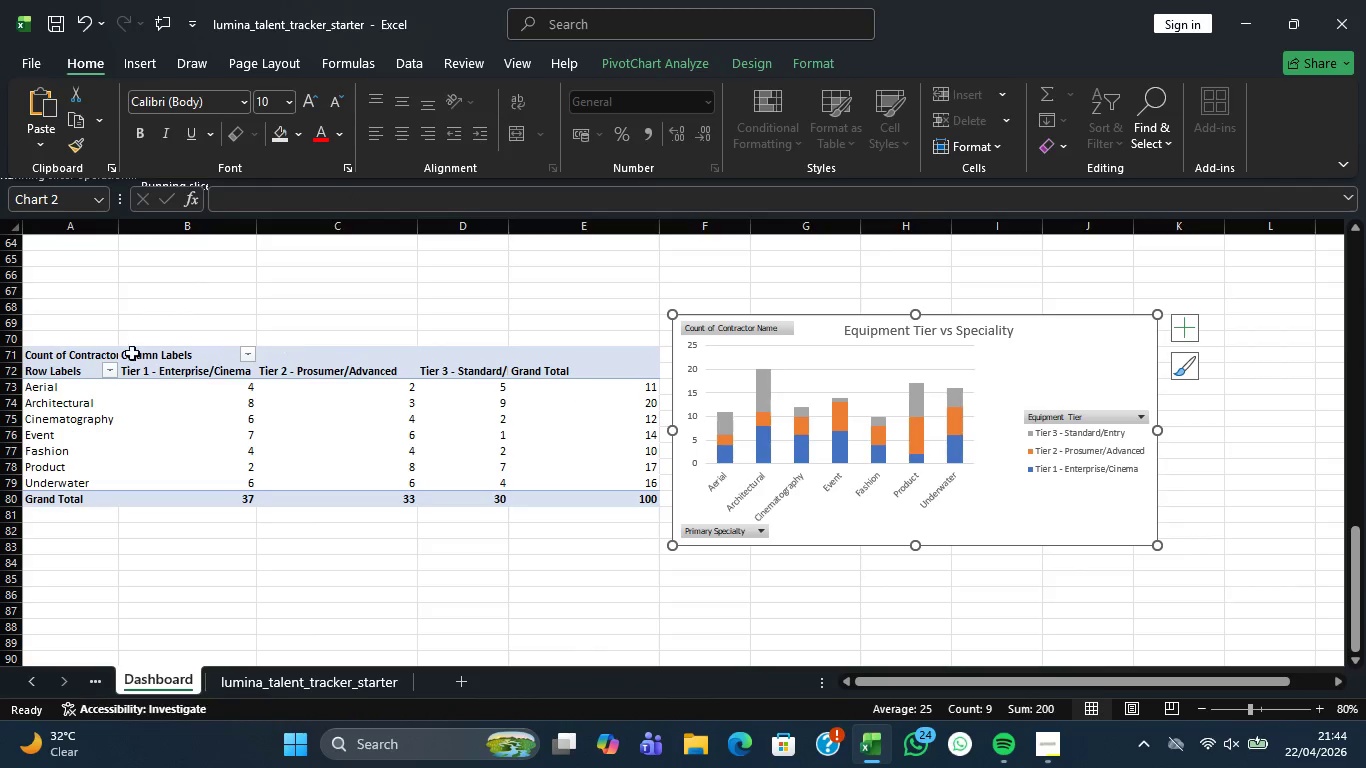 
wait(5.64)
 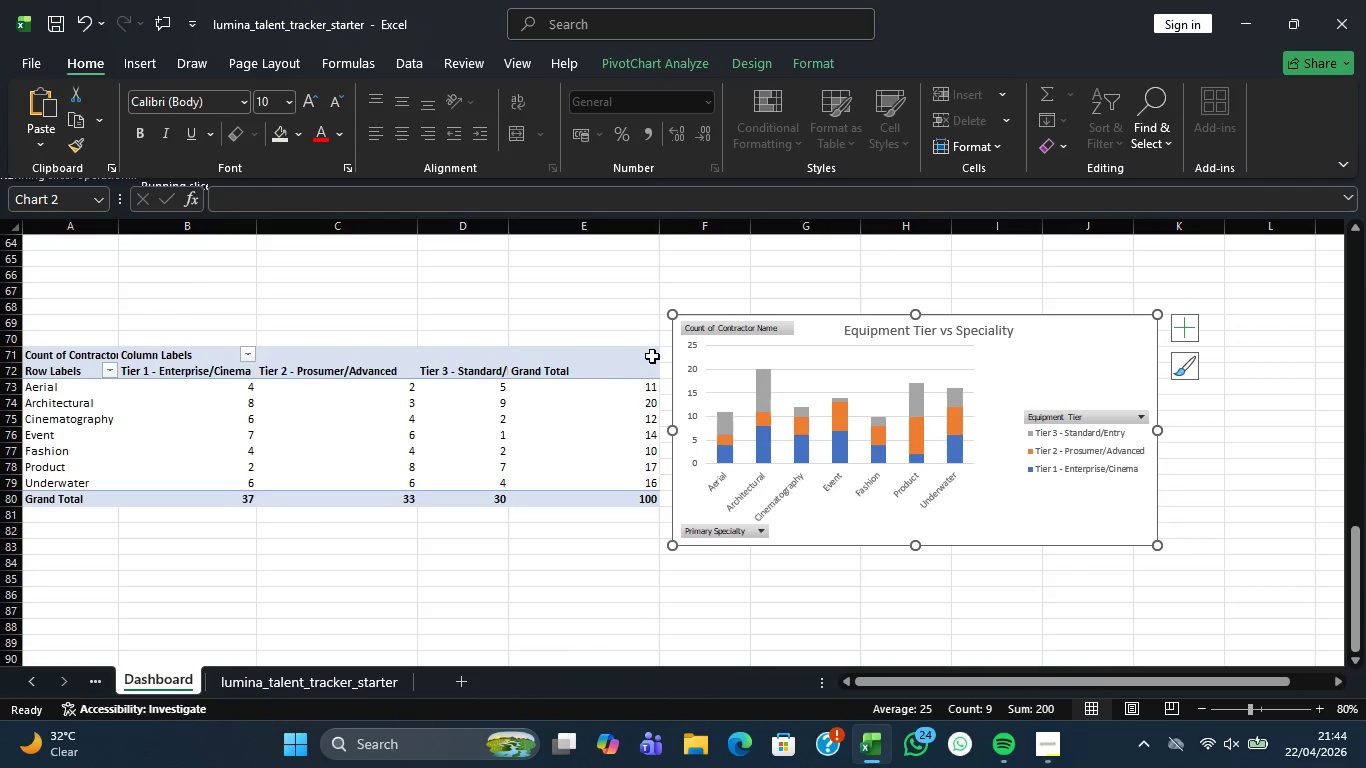 
left_click([33, 350])
 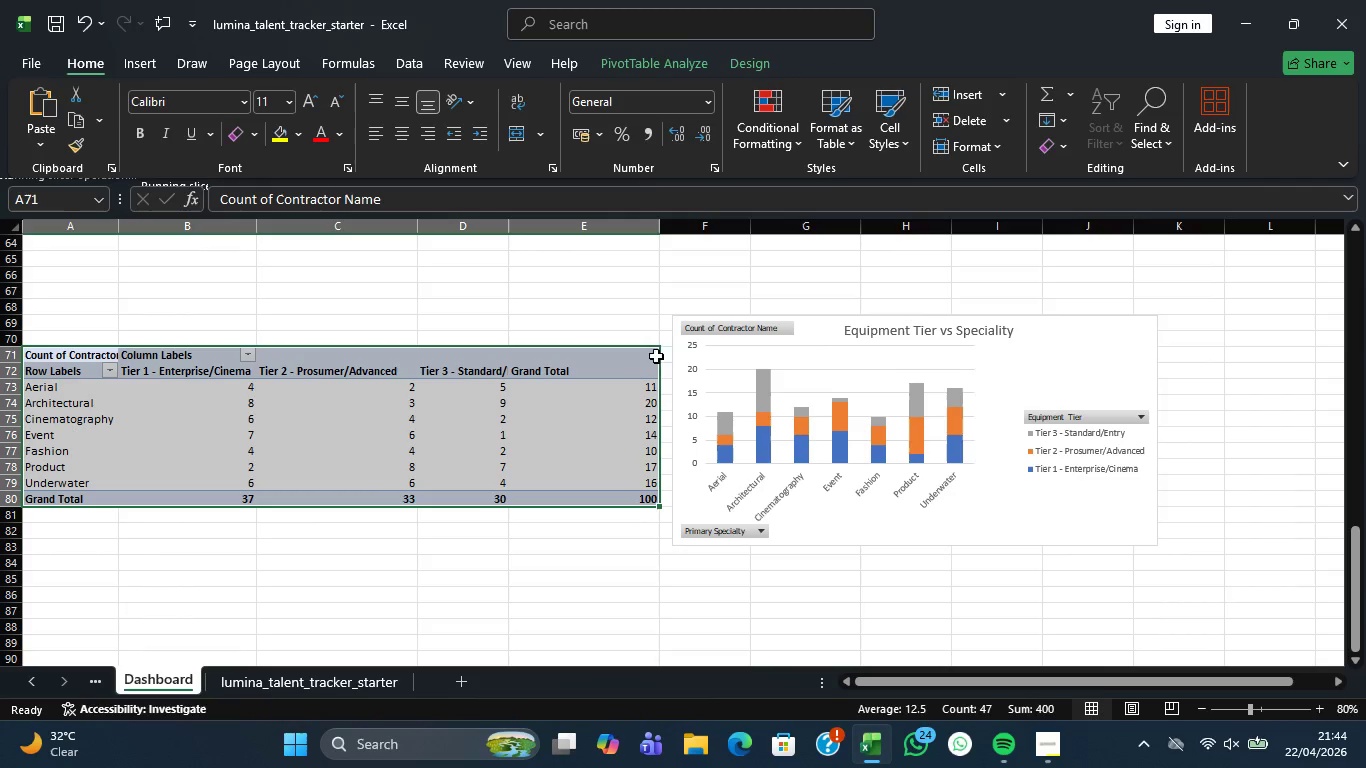 
left_click_drag(start_coordinate=[662, 357], to_coordinate=[563, 237])
 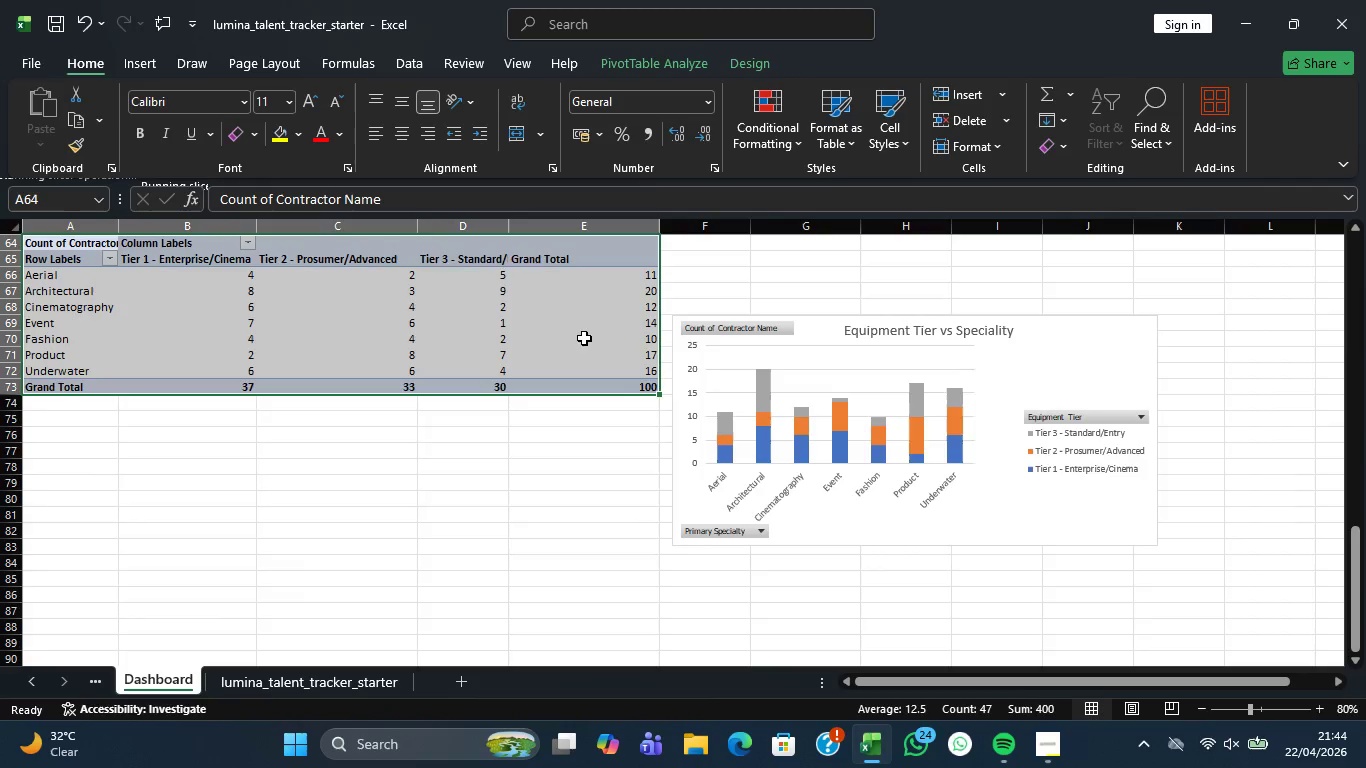 
scroll: coordinate [599, 343], scroll_direction: up, amount: 3.0
 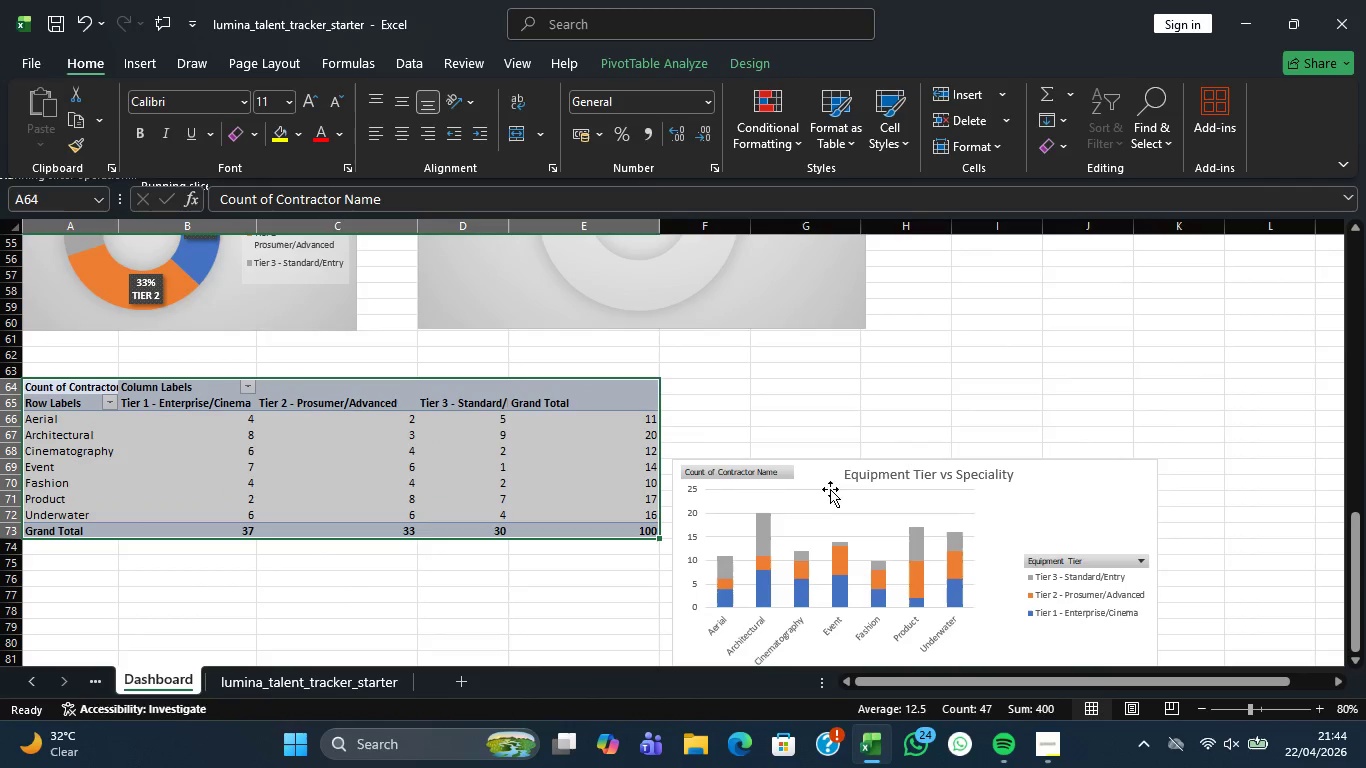 
left_click_drag(start_coordinate=[831, 489], to_coordinate=[843, 517])
 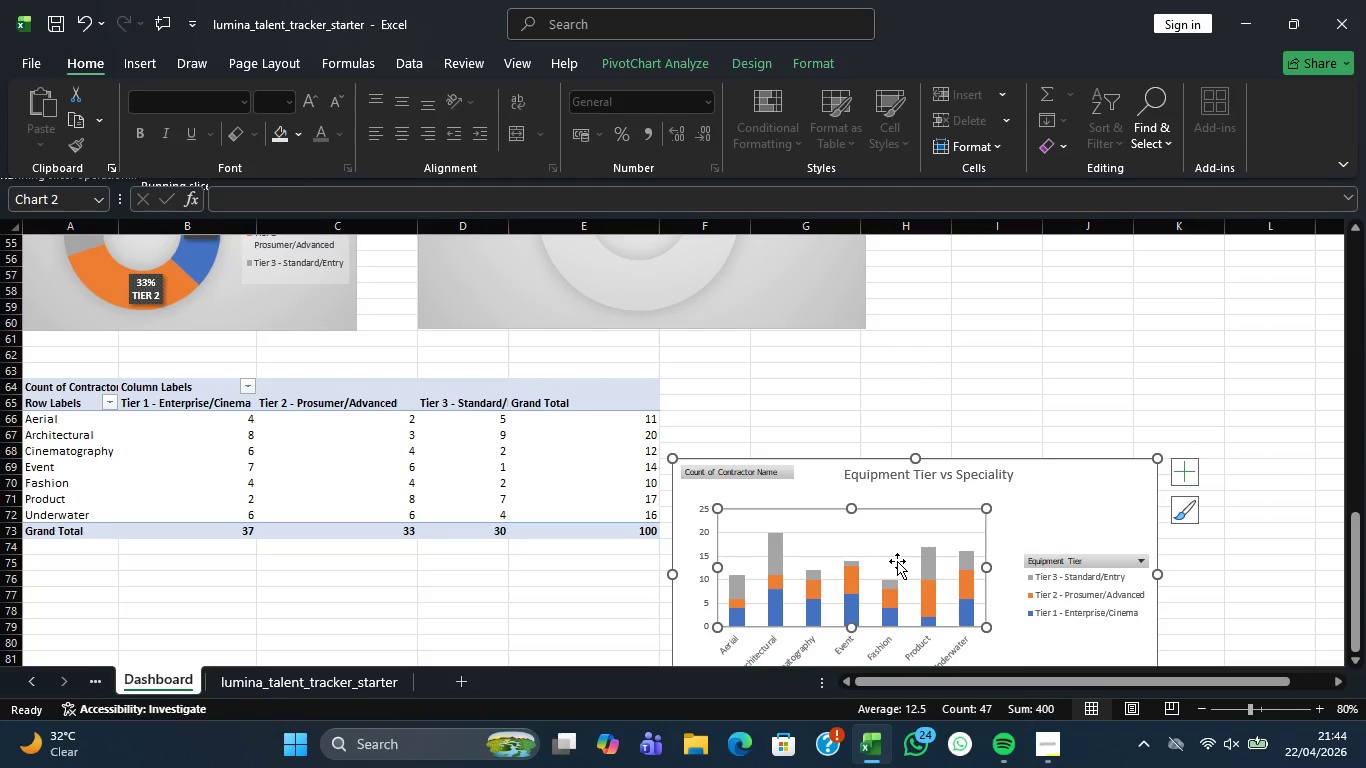 
key(Control+Z)
 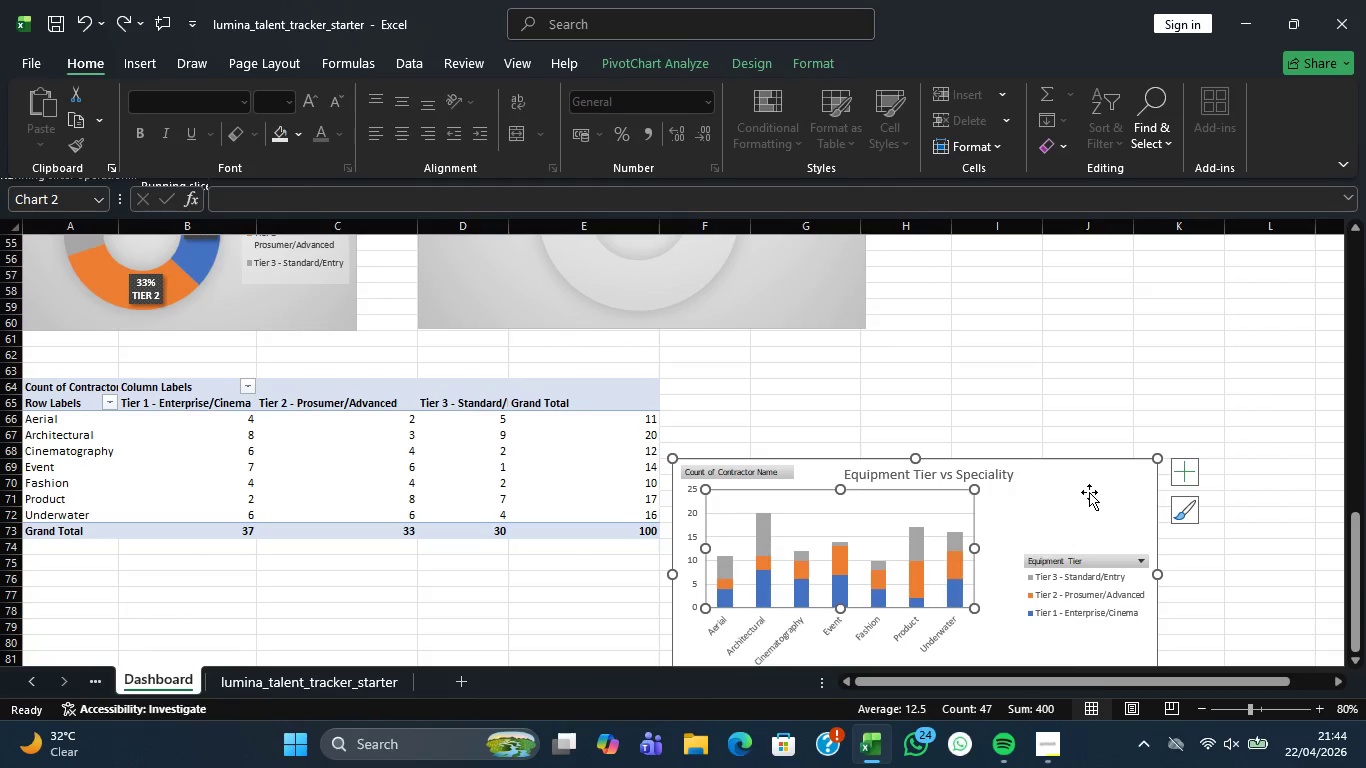 
left_click_drag(start_coordinate=[1087, 482], to_coordinate=[458, 572])
 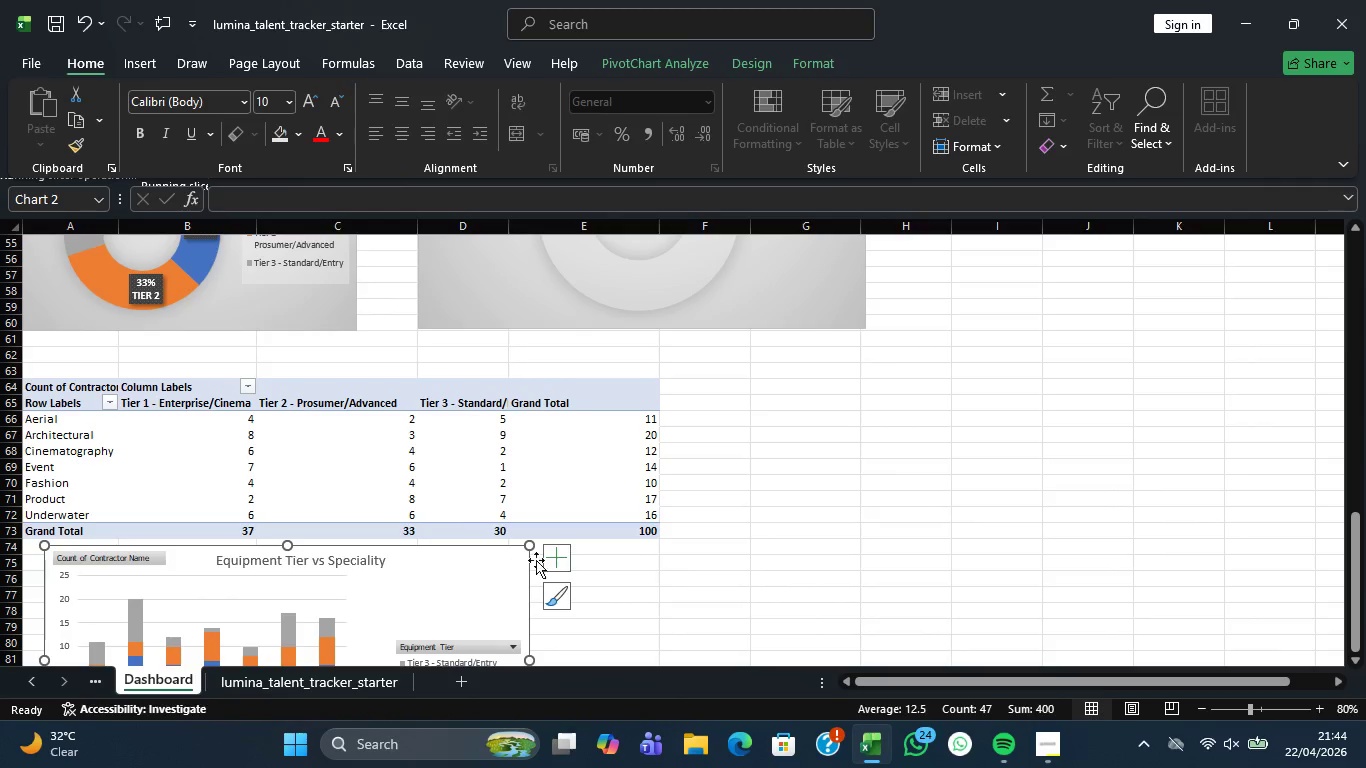 
scroll: coordinate [609, 483], scroll_direction: up, amount: 22.0